 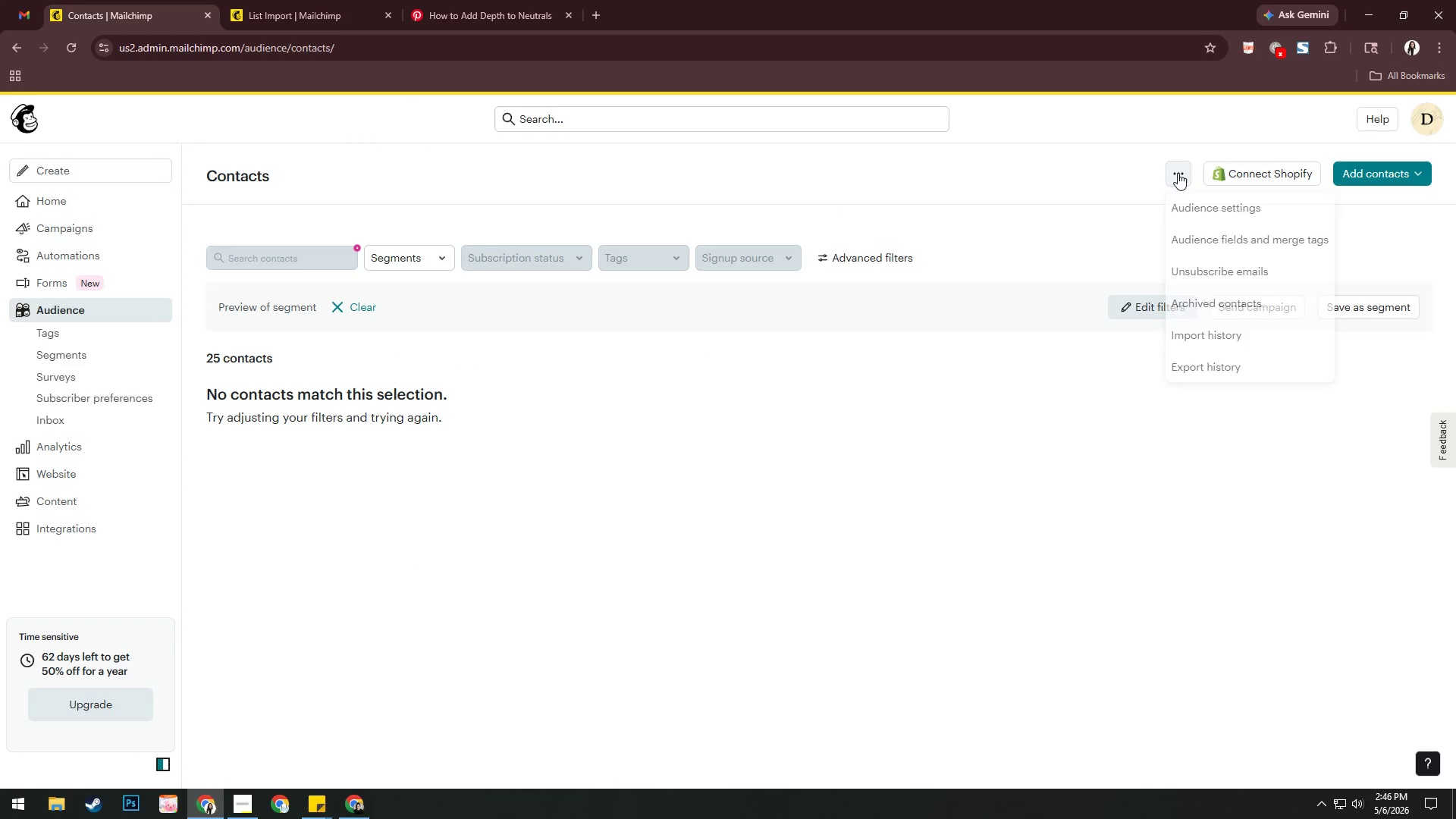 
left_click([1206, 217])
 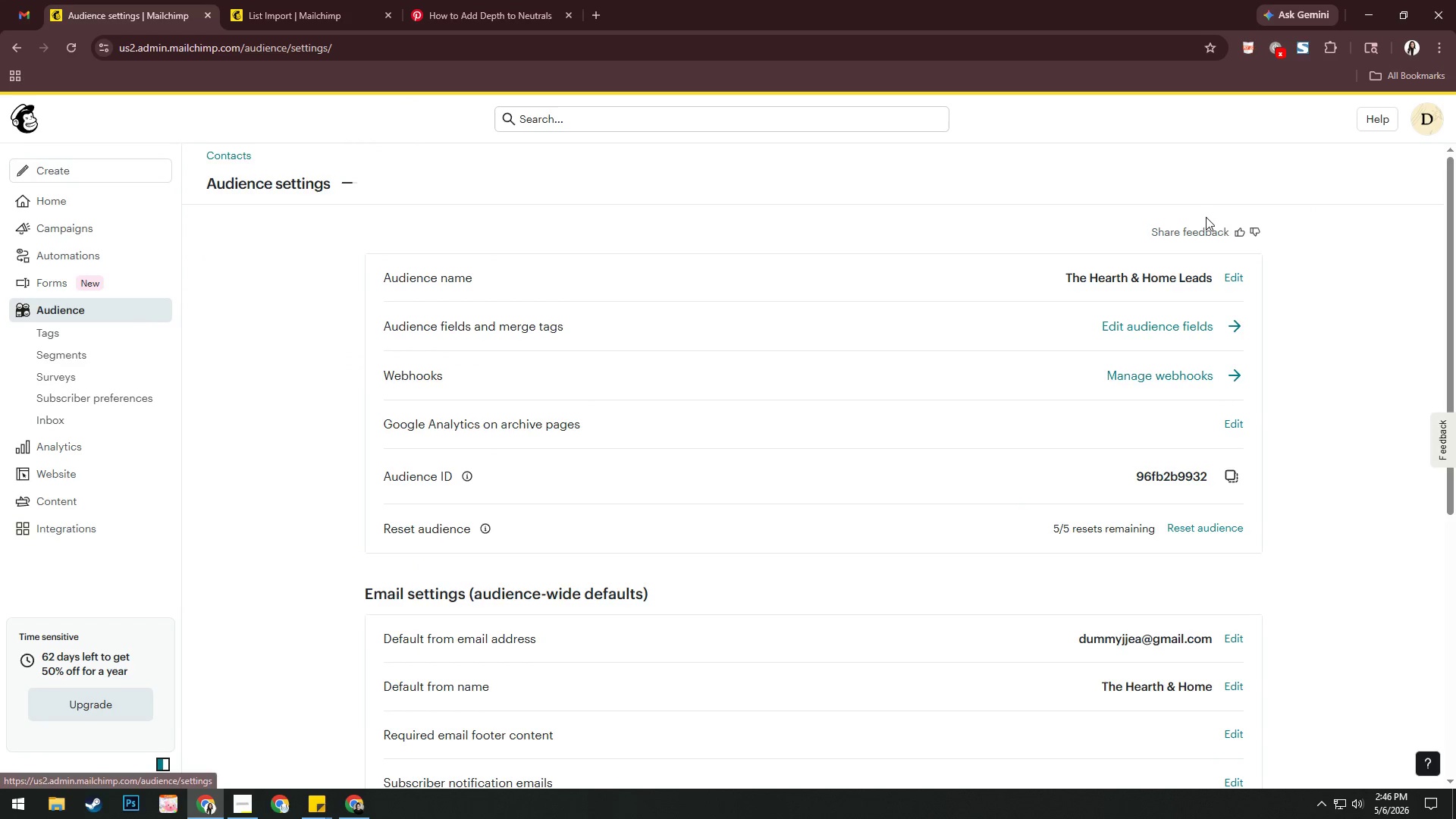 
left_click([1229, 274])
 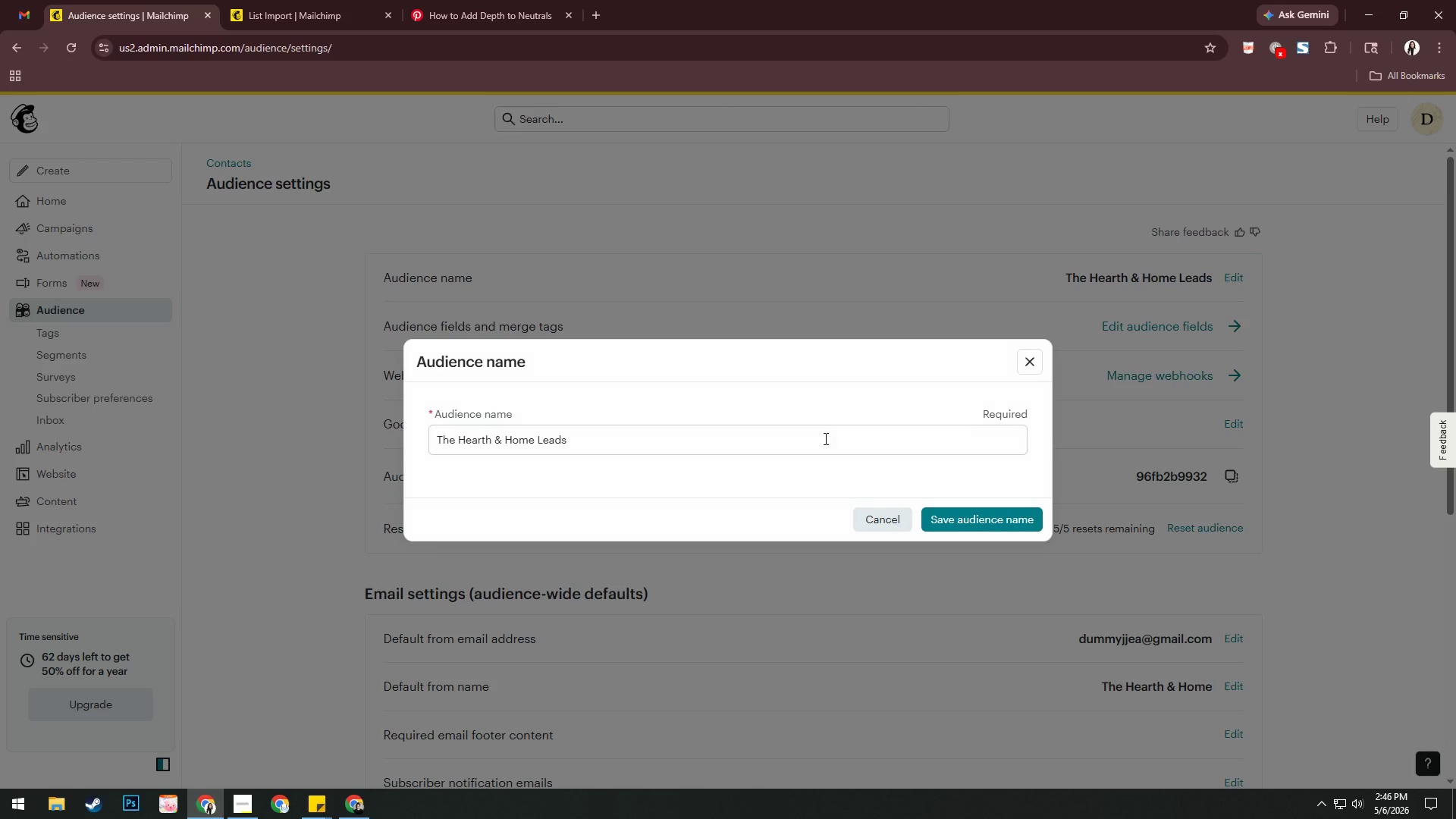 
left_click([817, 442])
 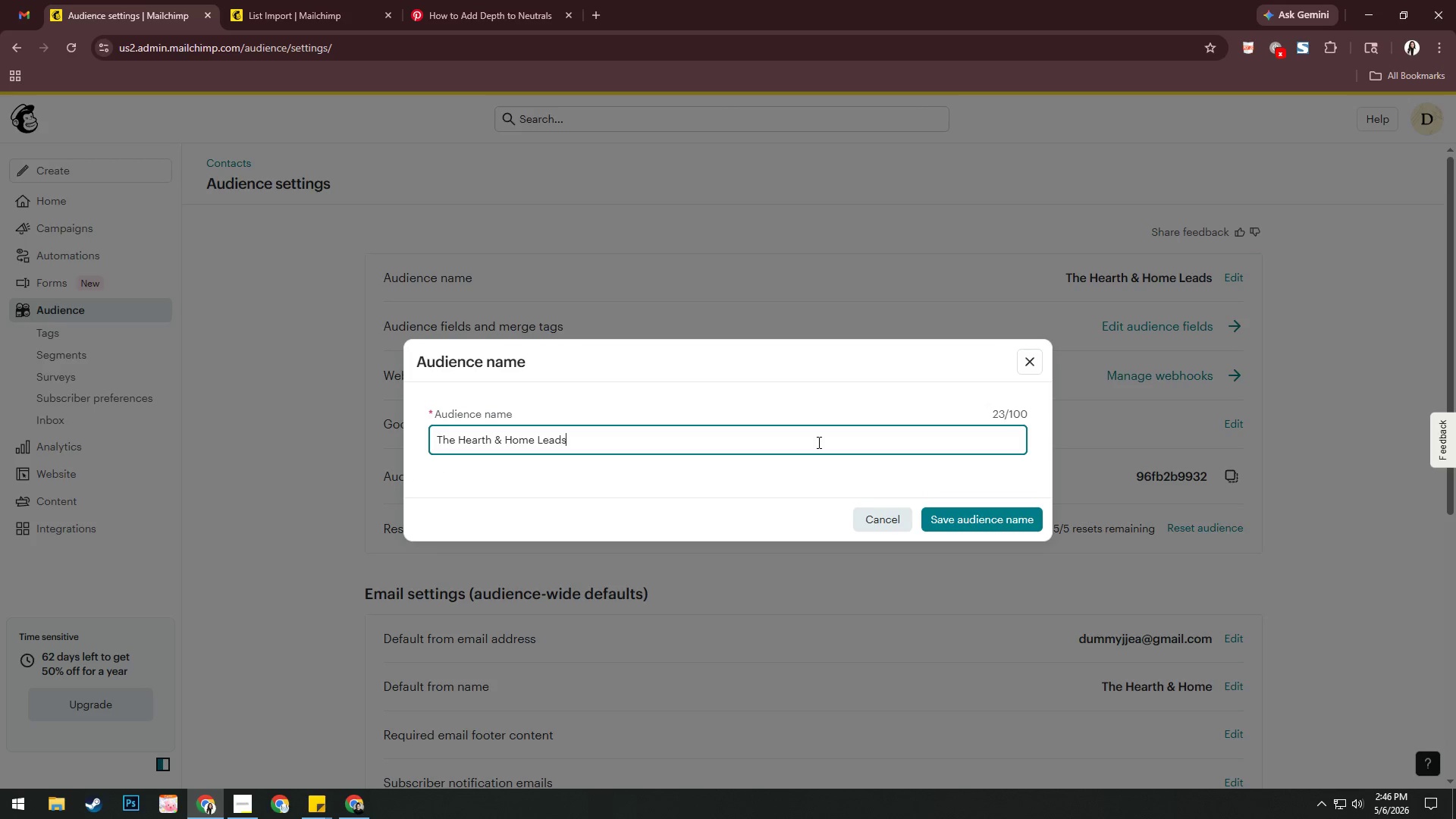 
key(Control+A)
 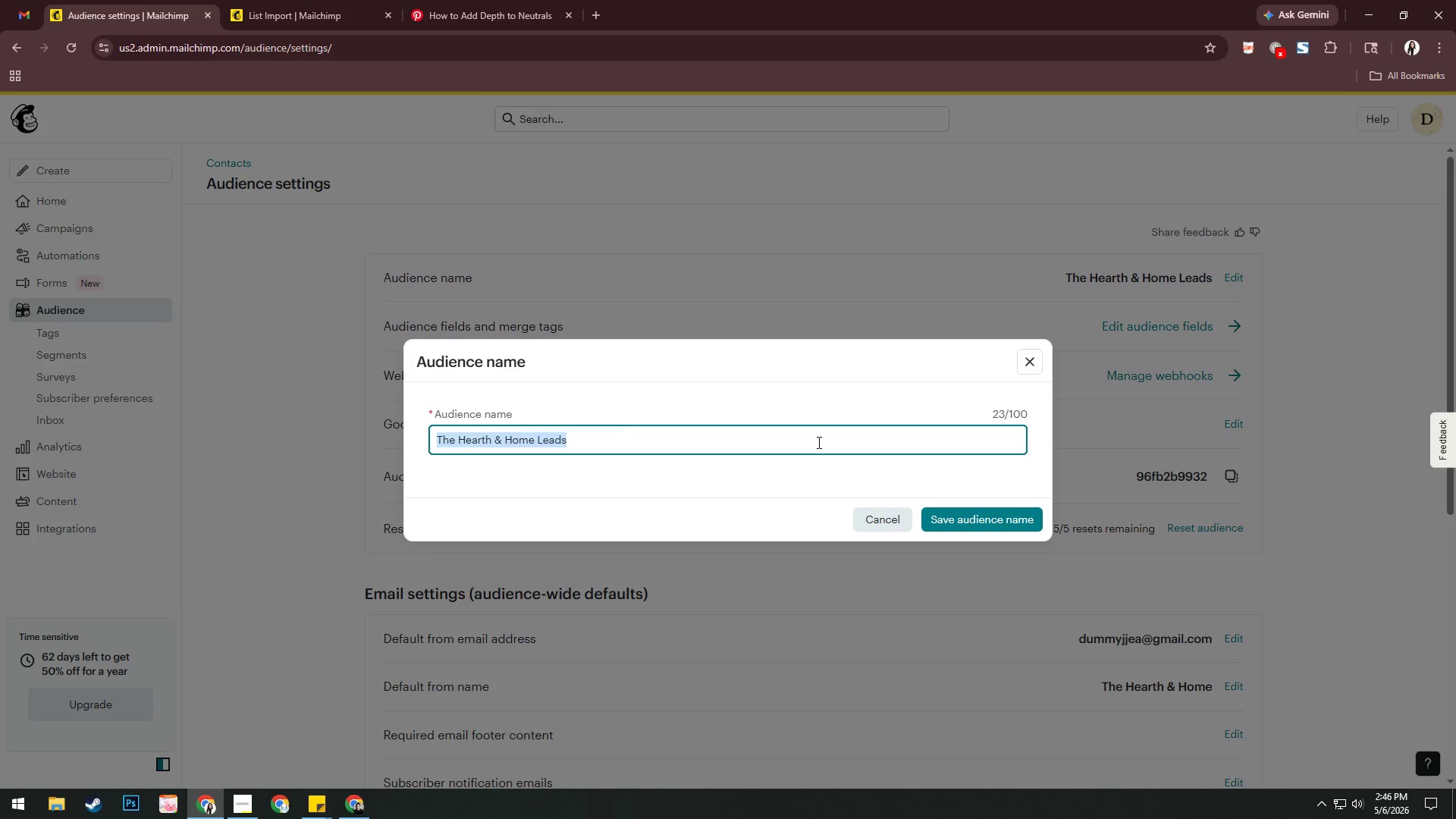 
key(Control+V)
 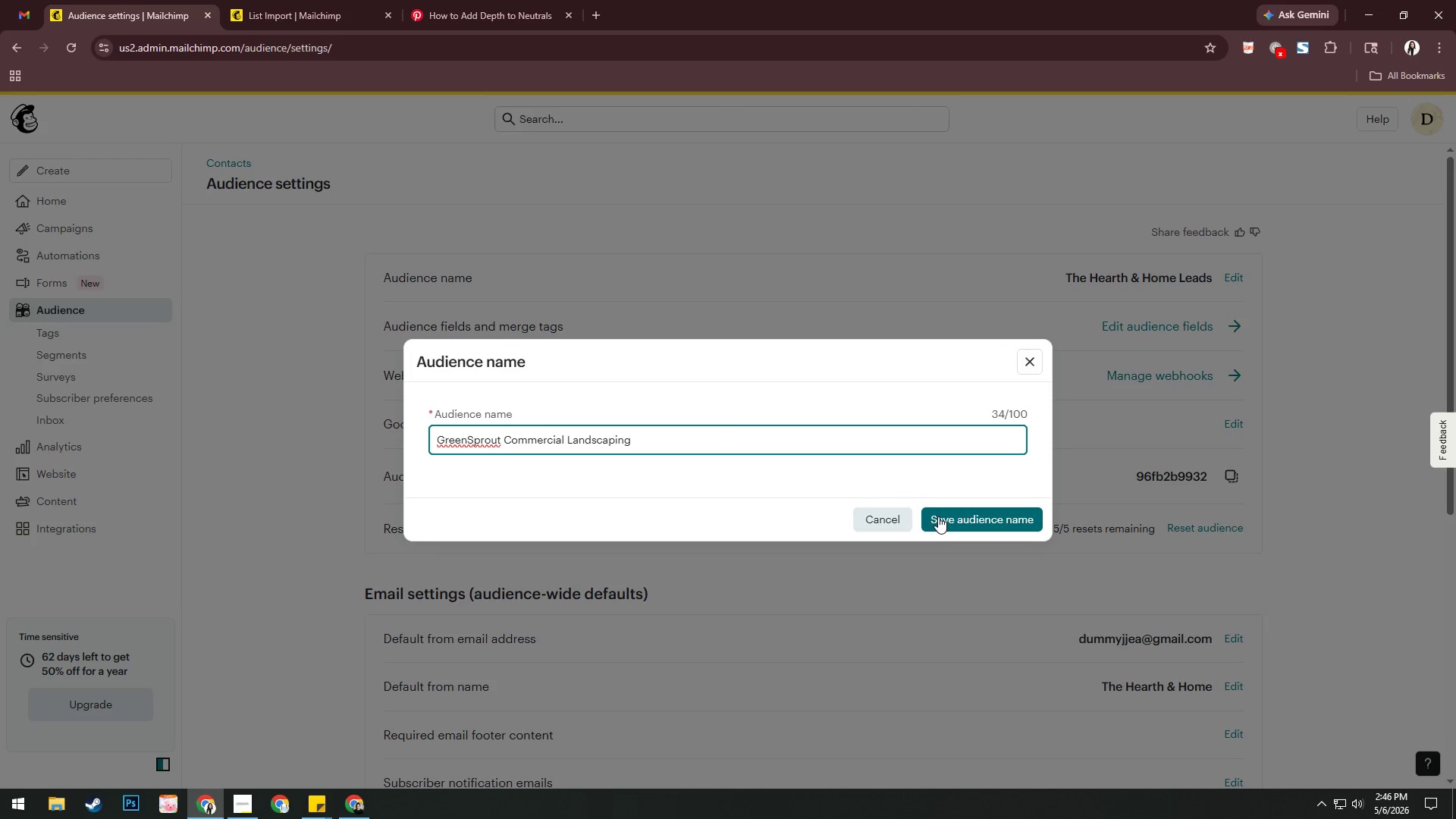 
left_click([941, 514])
 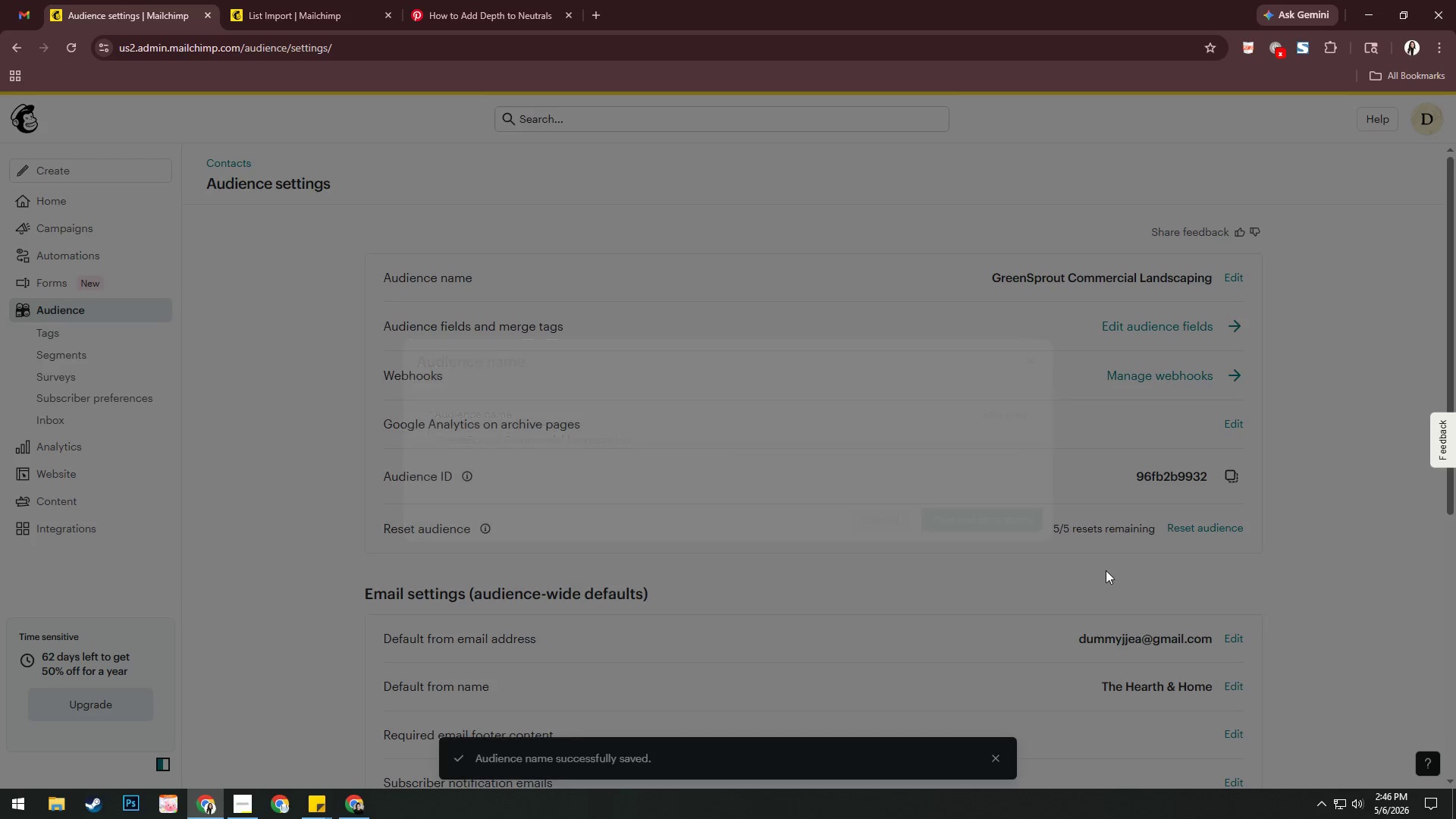 
scroll: coordinate [1181, 661], scroll_direction: down, amount: 1.0
 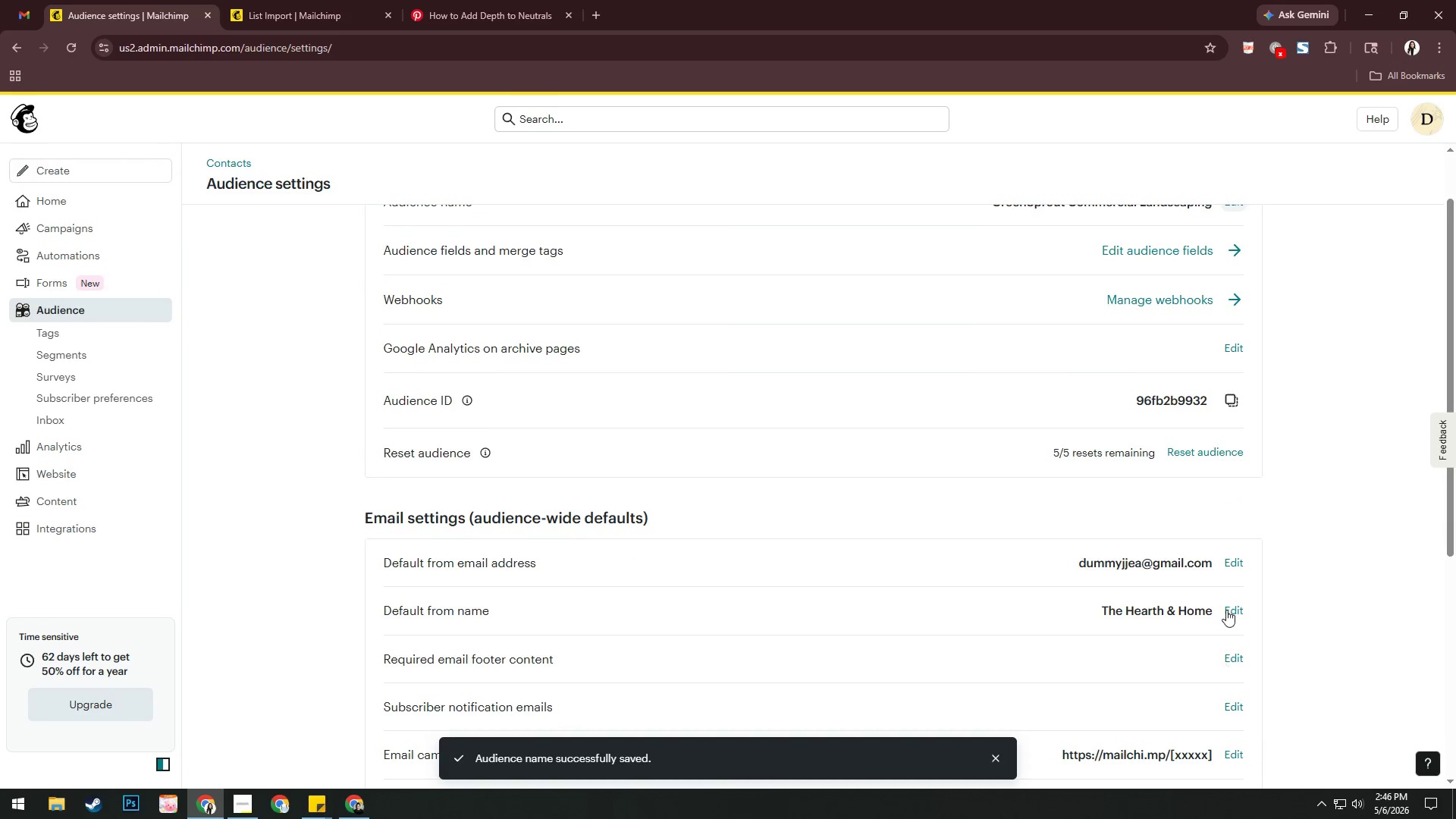 
left_click([1232, 607])
 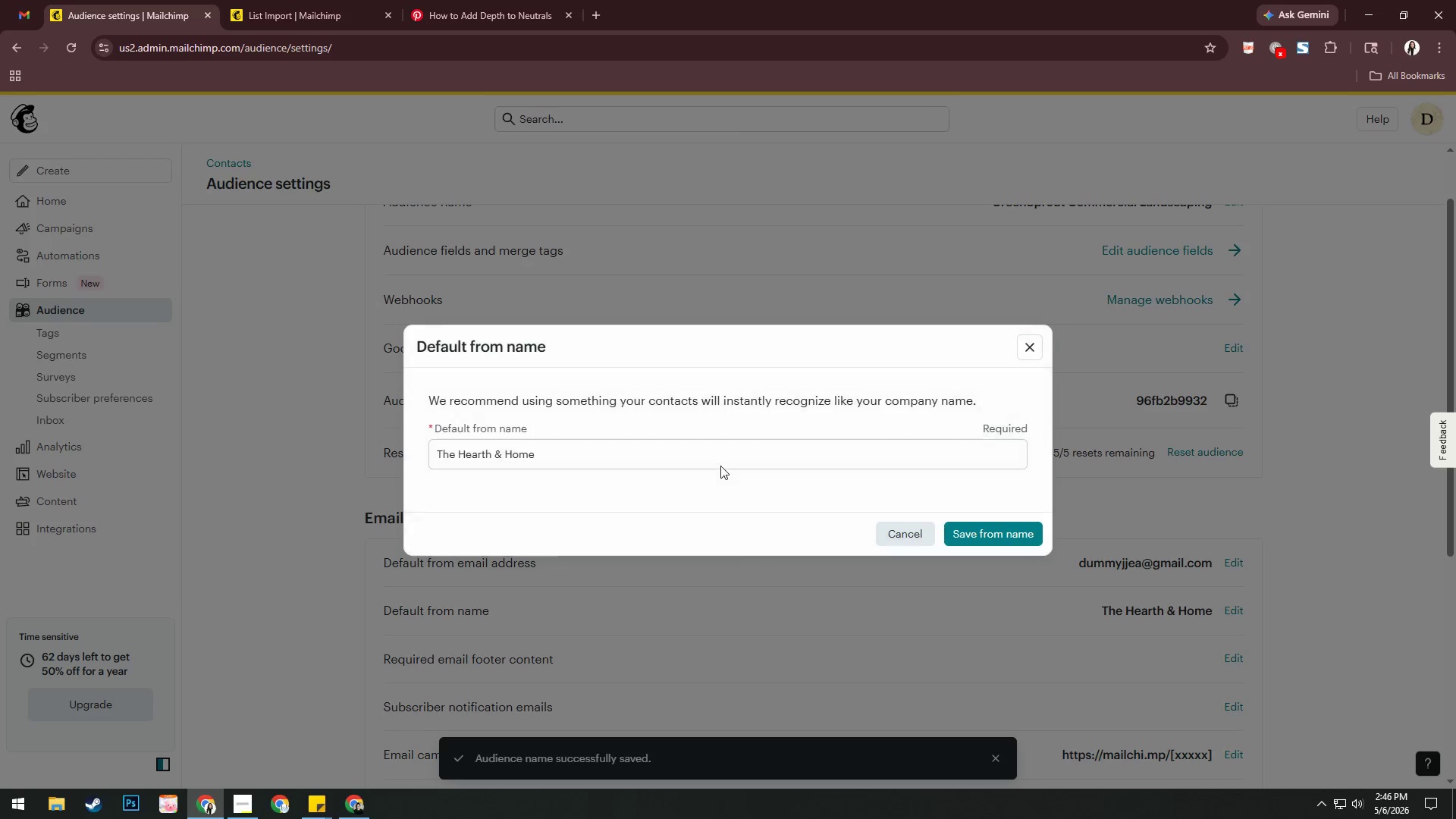 
left_click([722, 454])
 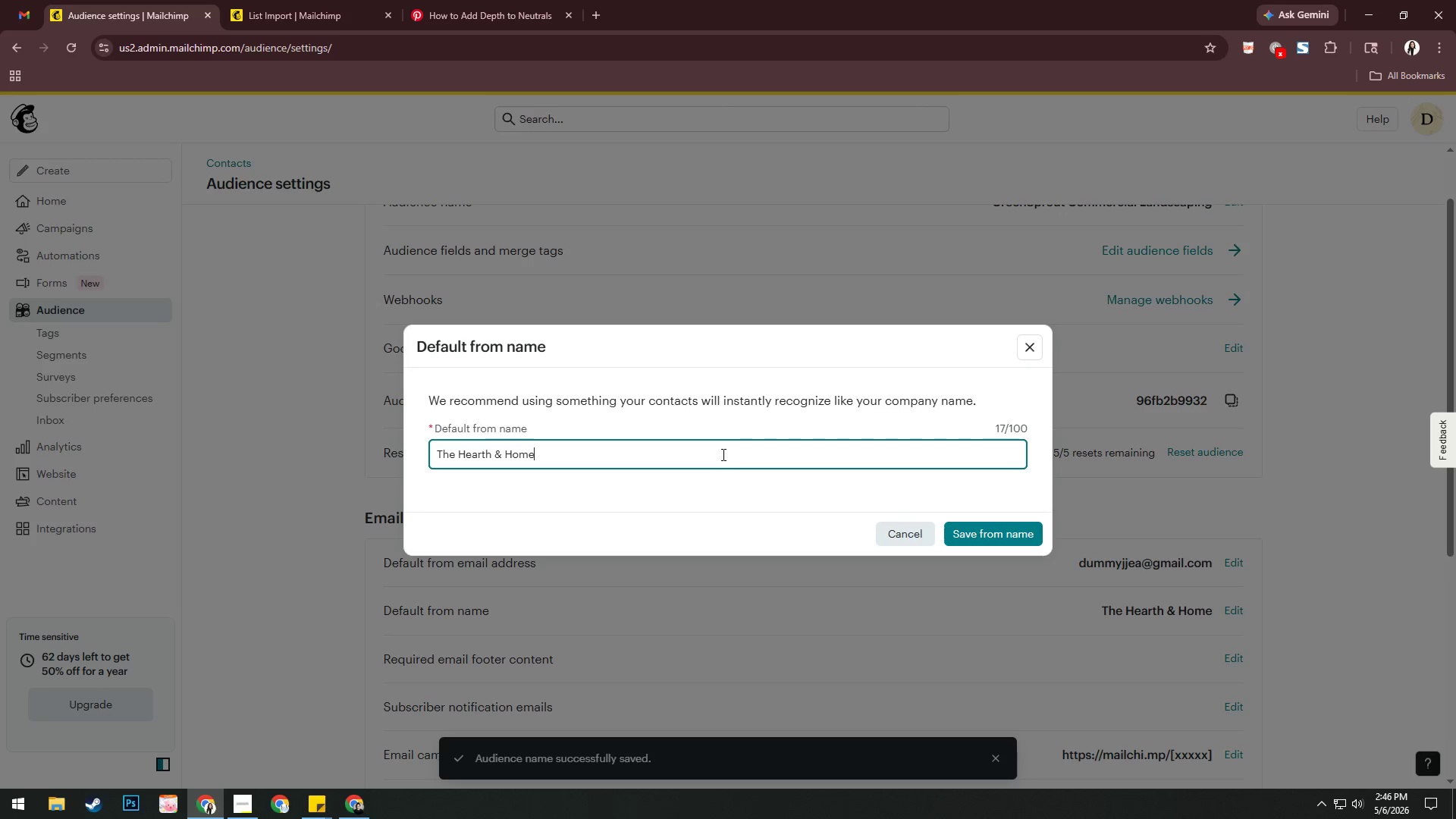 
key(Control+A)
 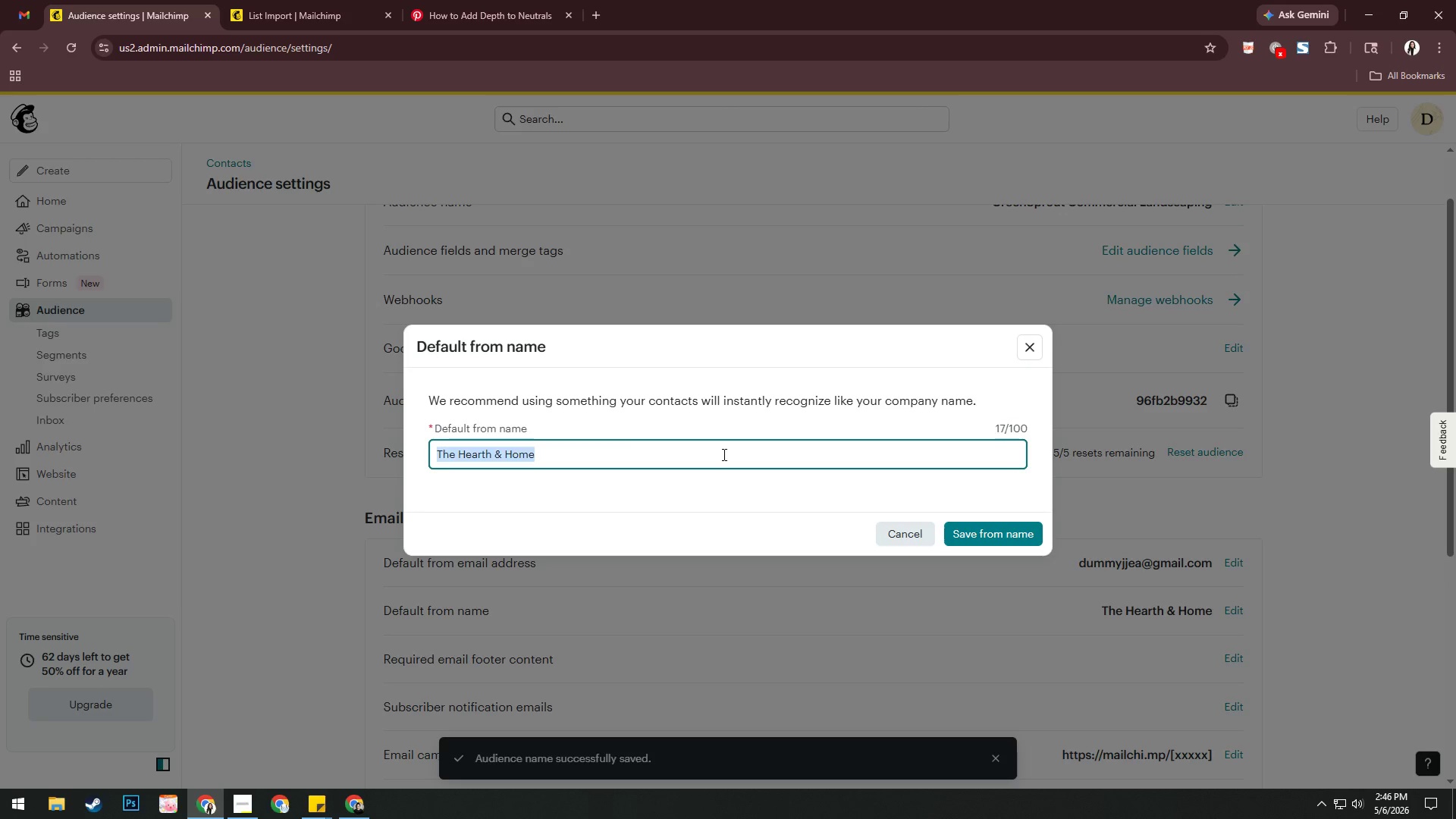 
key(Control+V)
 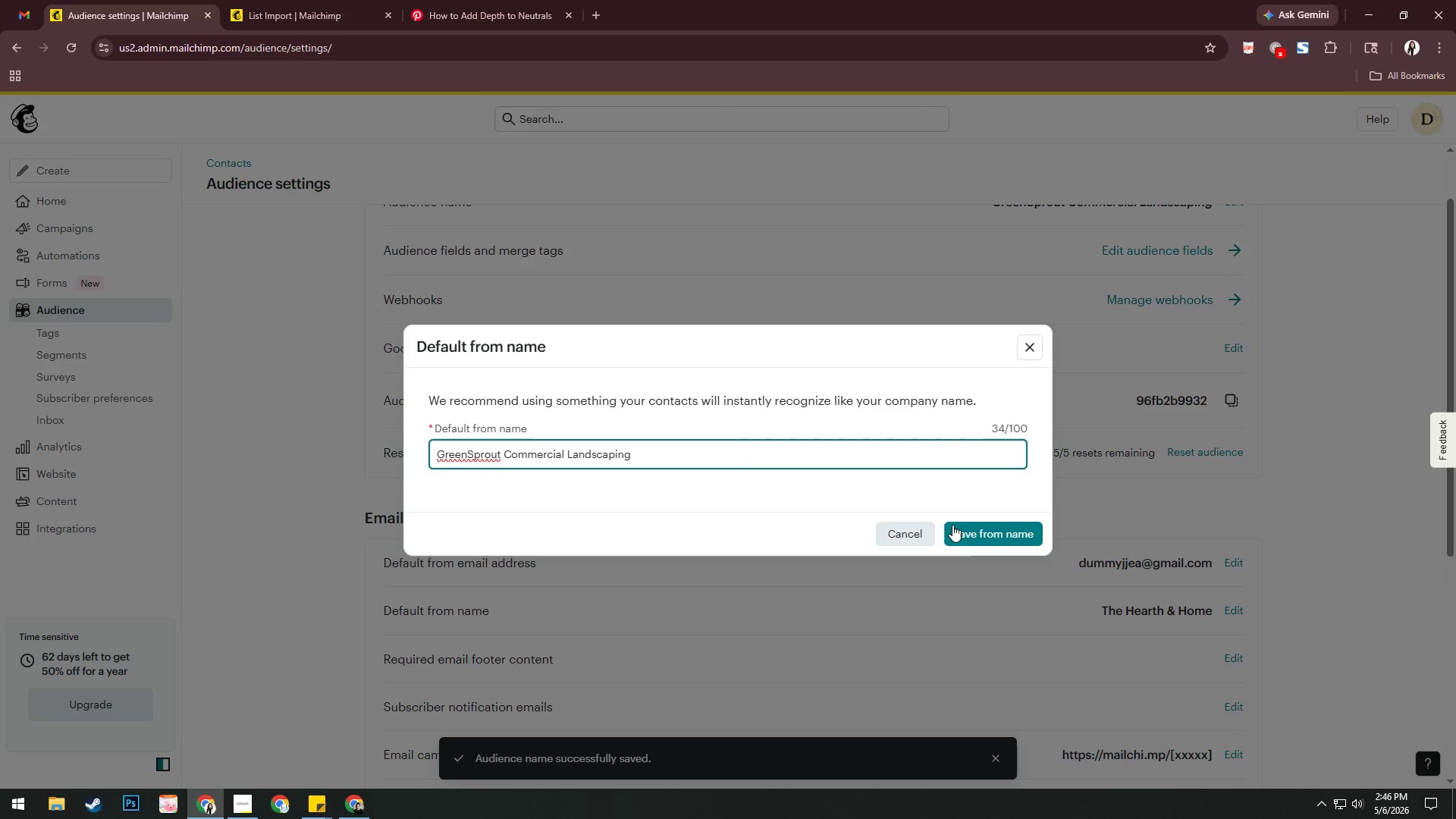 
left_click([966, 532])
 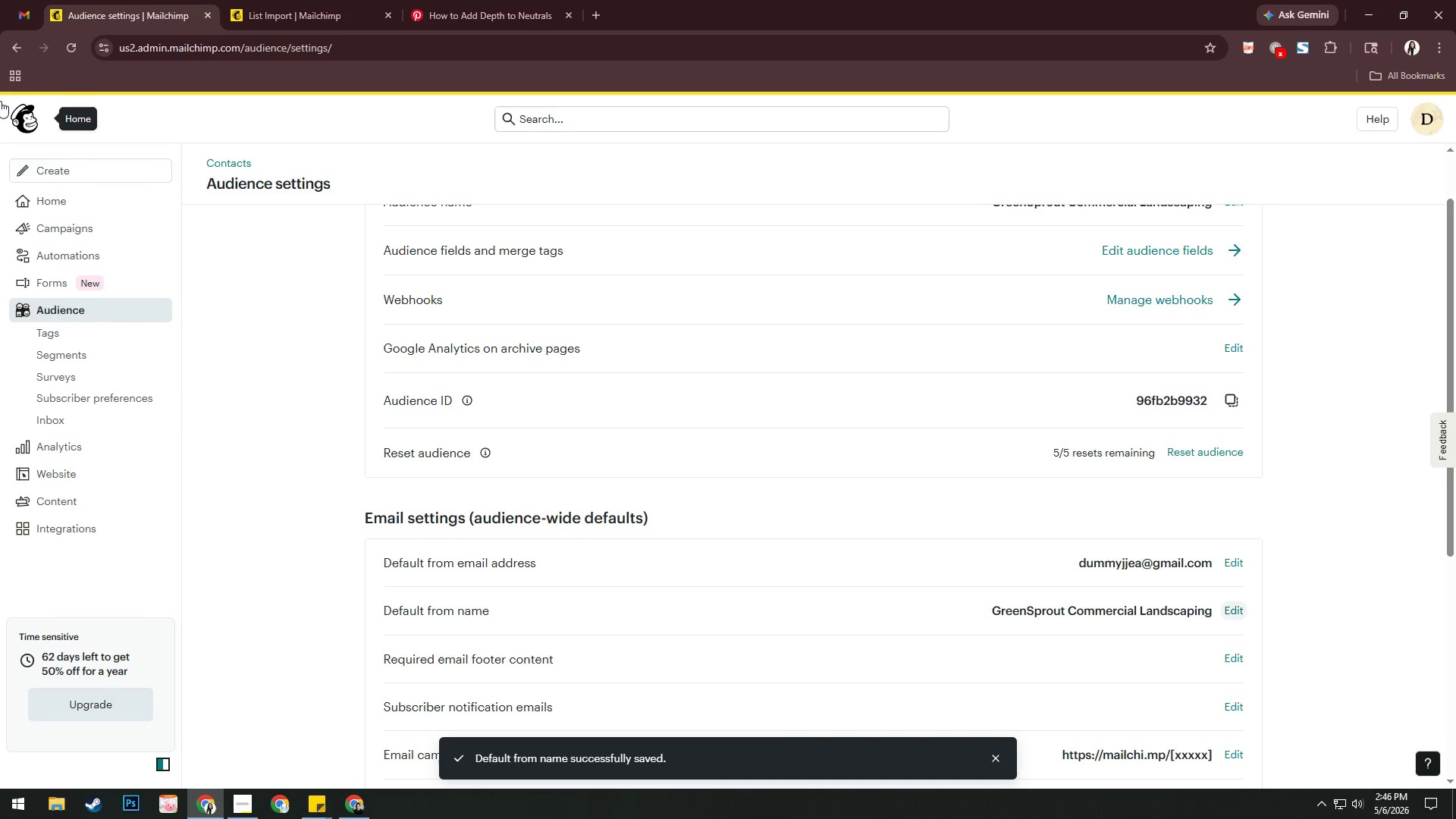 
double_click([259, 0])
 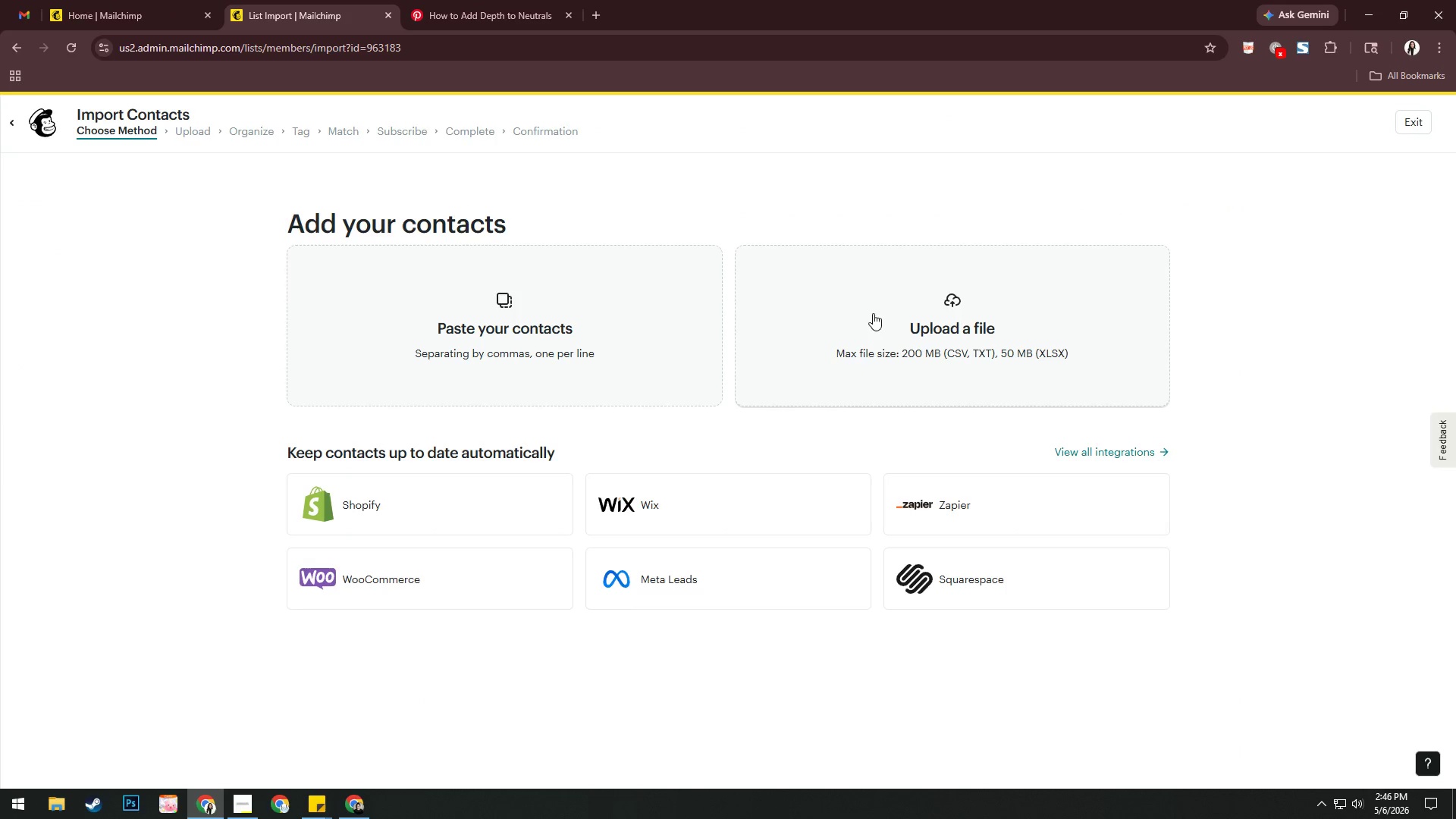 
left_click([981, 313])
 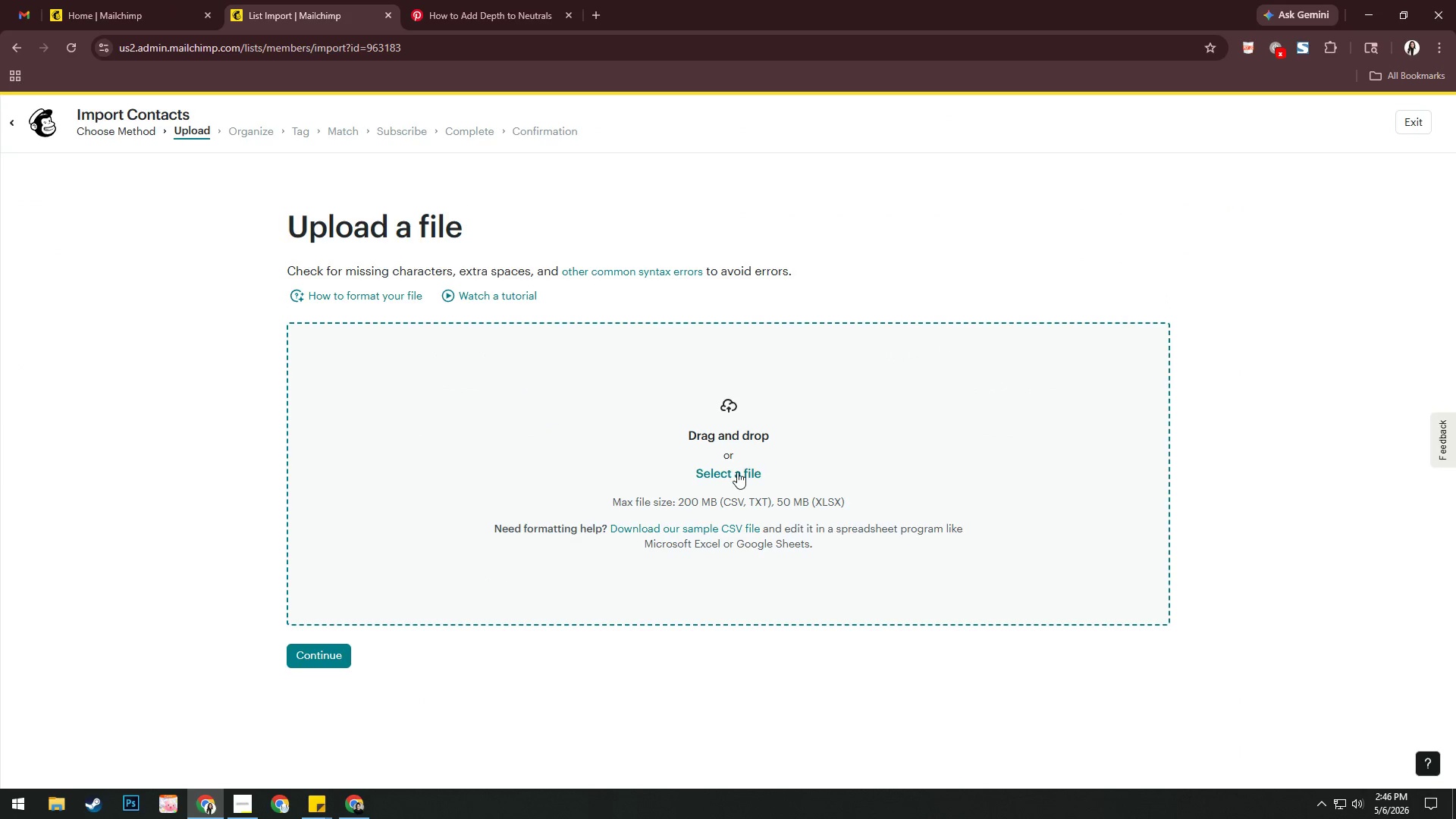 
left_click([736, 472])
 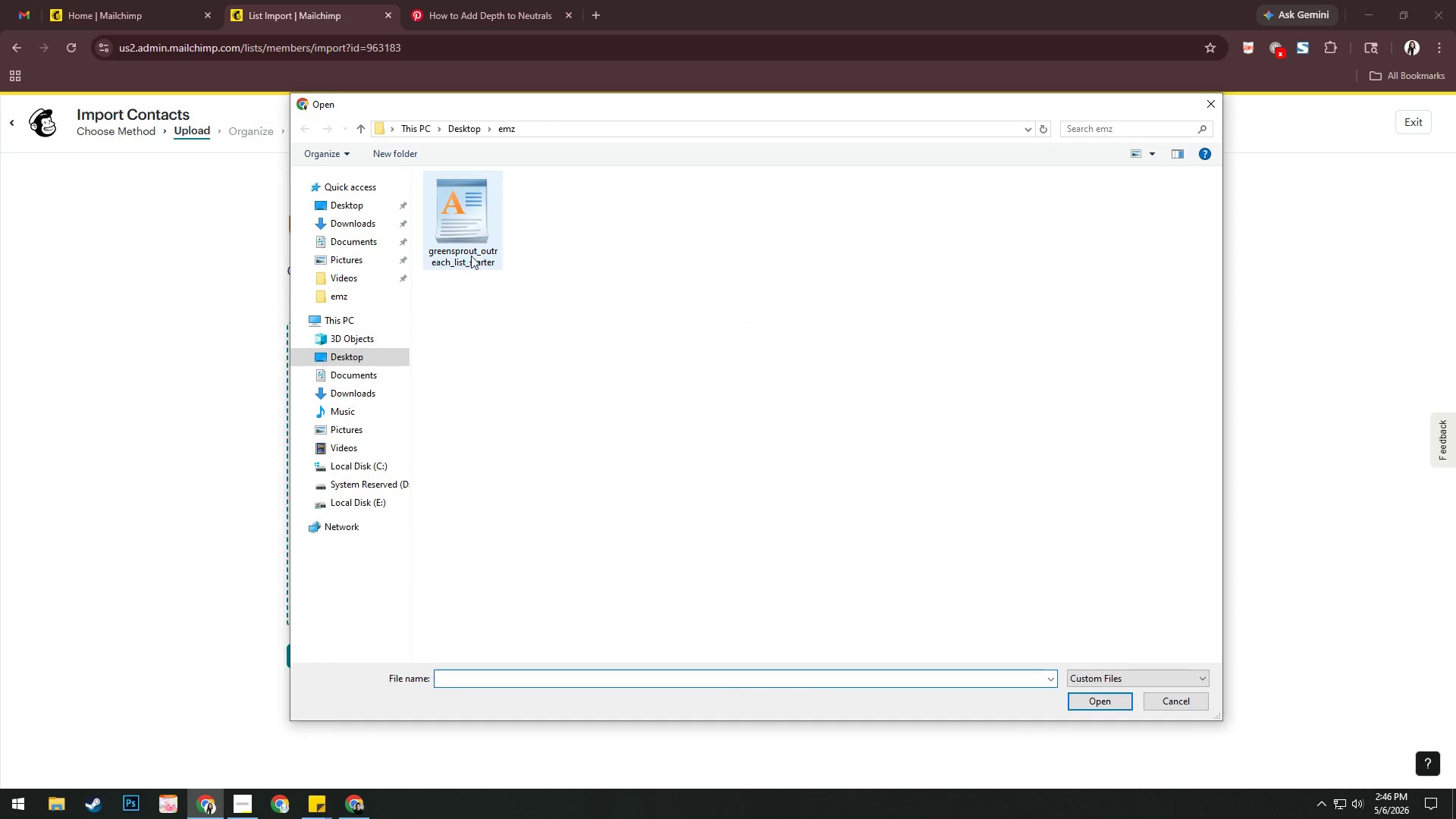 
left_click_drag(start_coordinate=[443, 207], to_coordinate=[453, 219])
 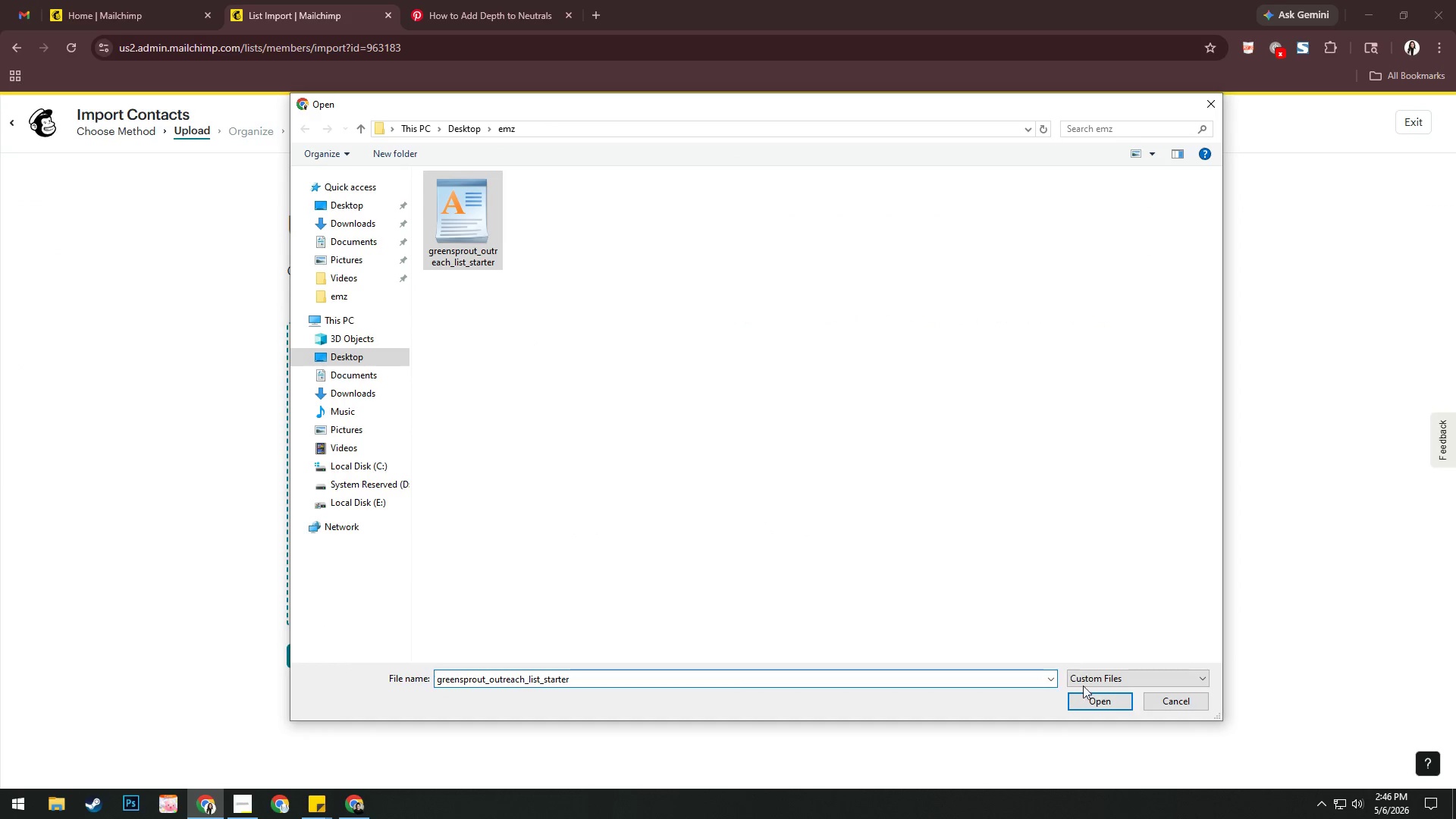 
left_click([1090, 694])
 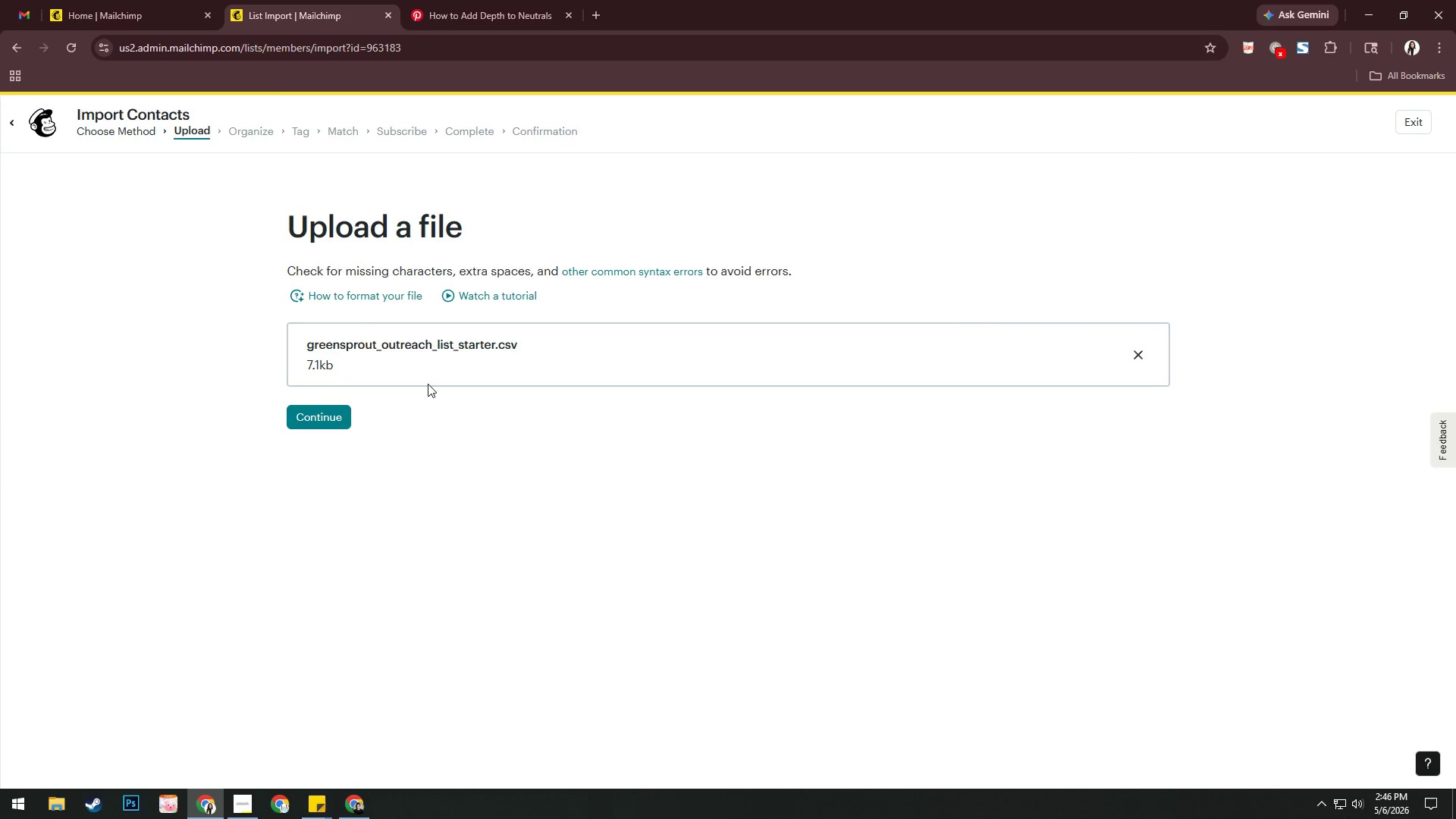 
left_click([349, 410])
 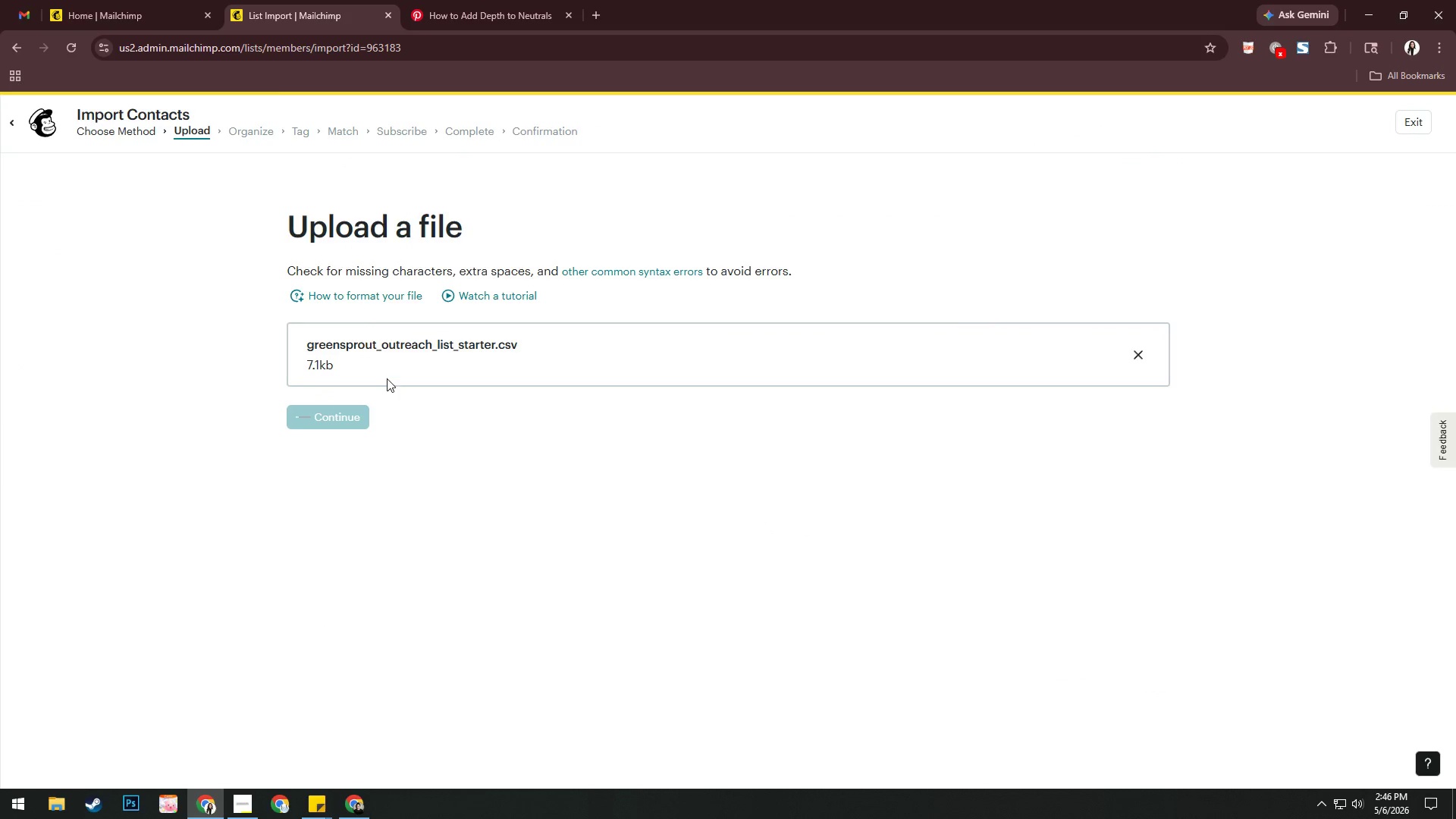 
wait(8.78)
 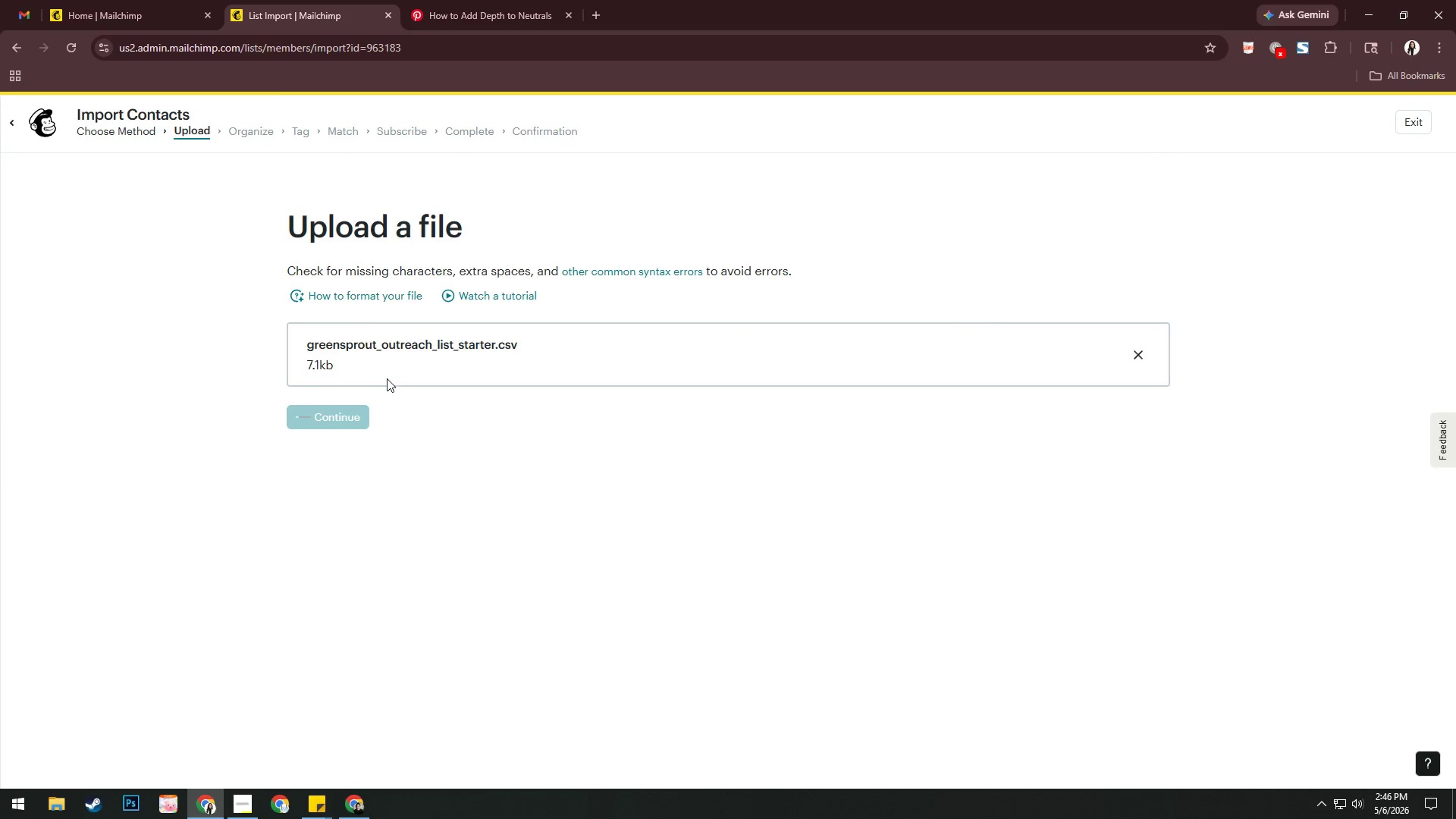 
double_click([341, 510])
 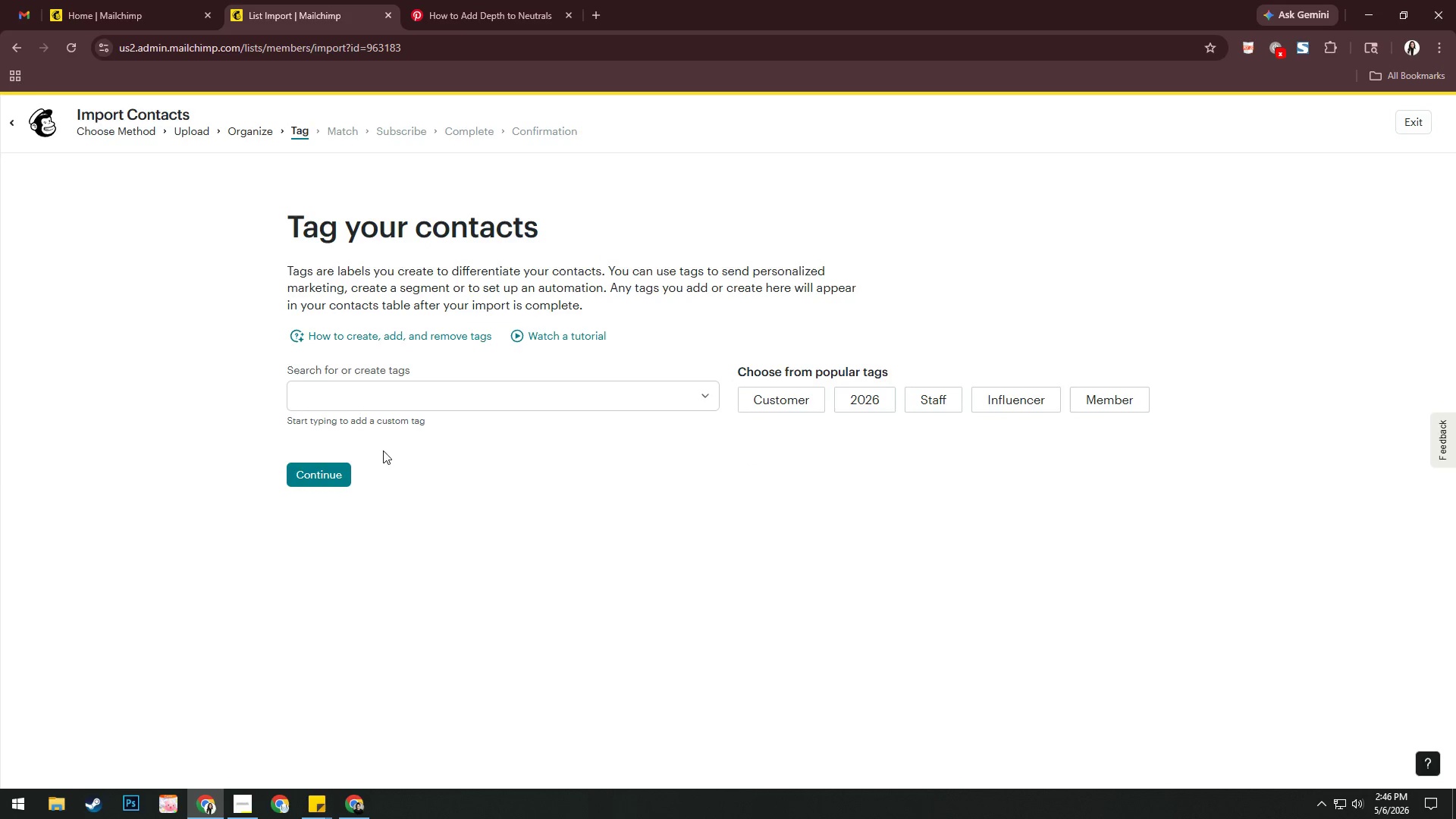 
left_click([428, 400])
 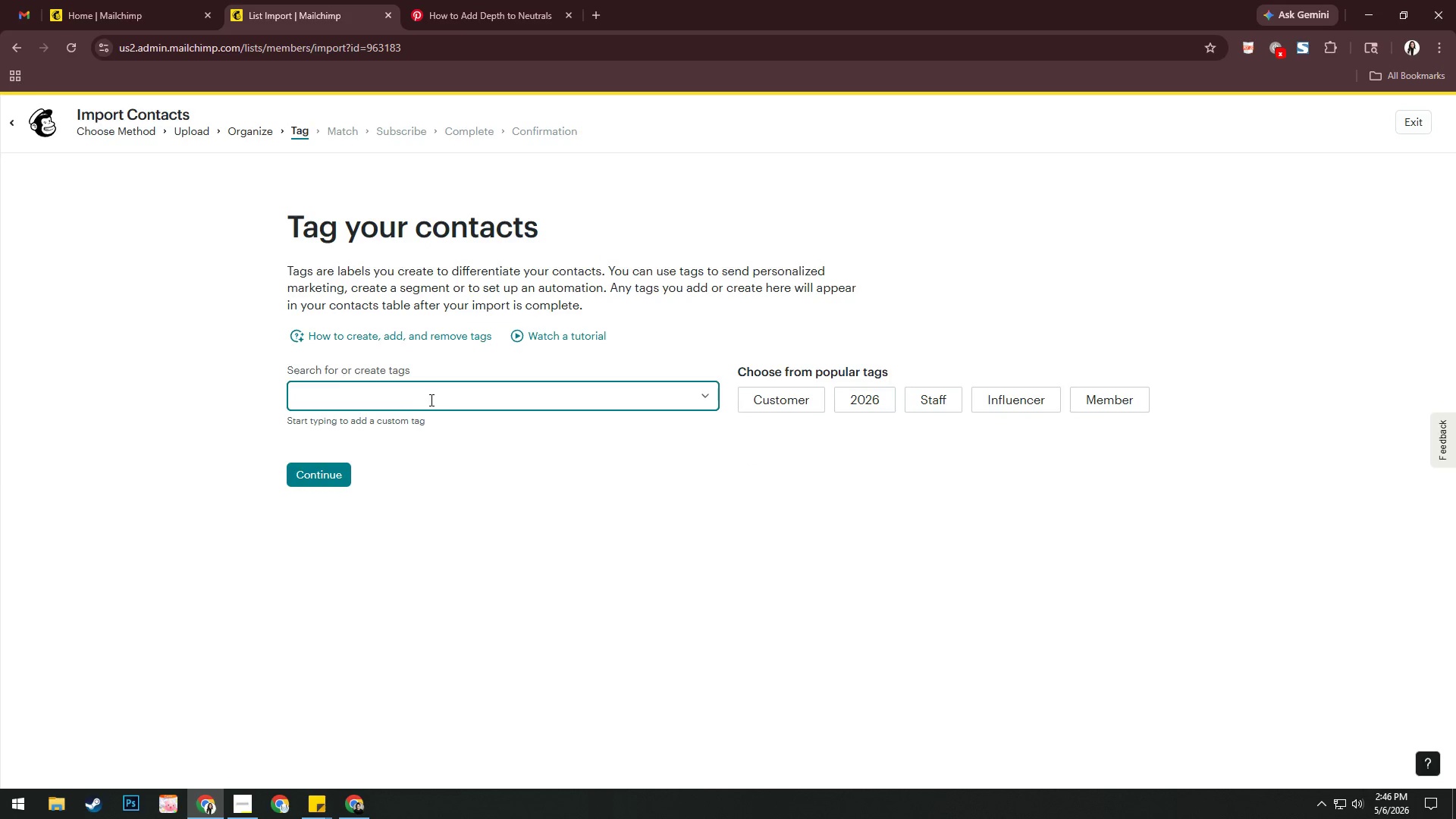 
left_click([466, 398])
 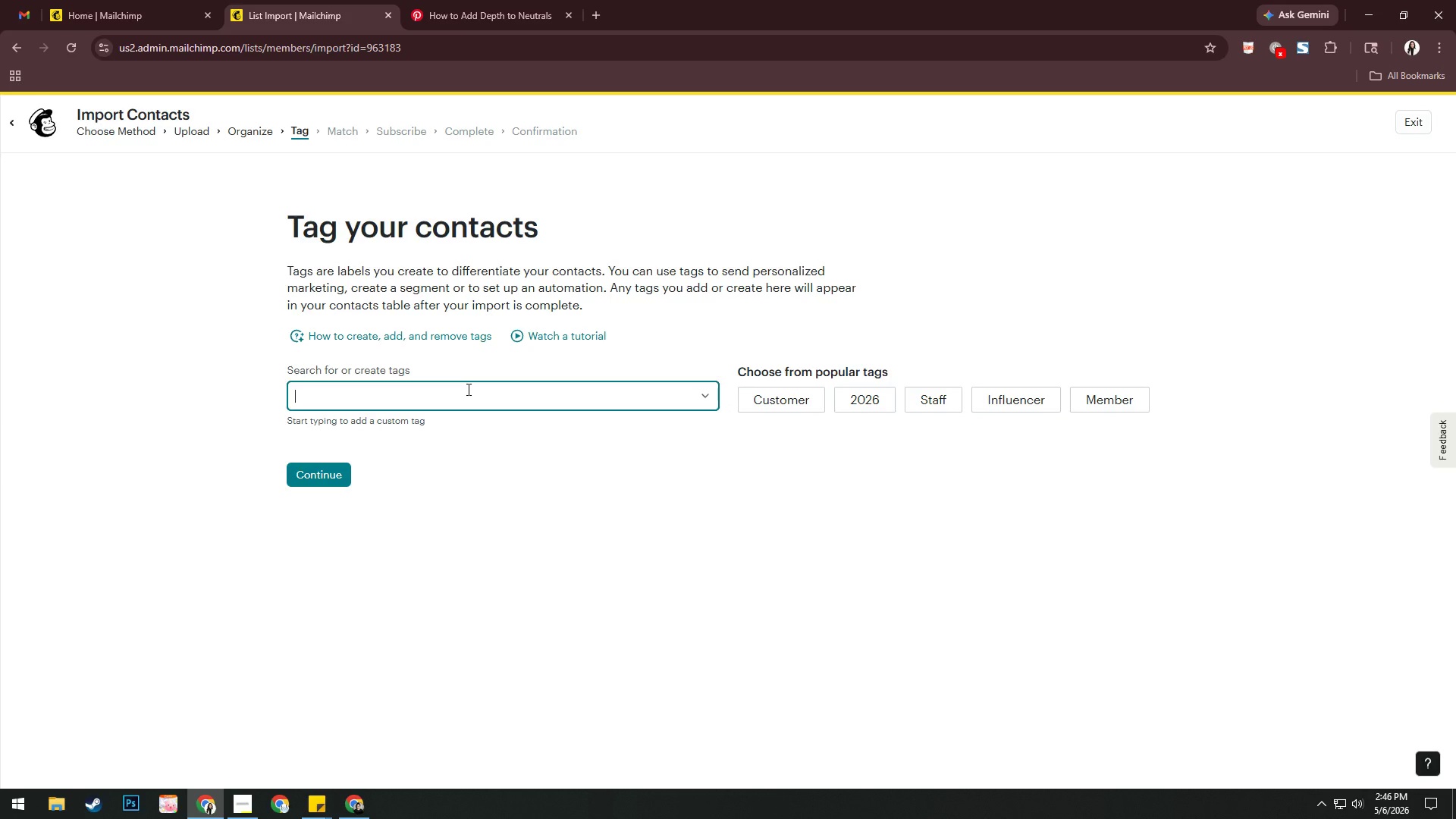 
wait(10.62)
 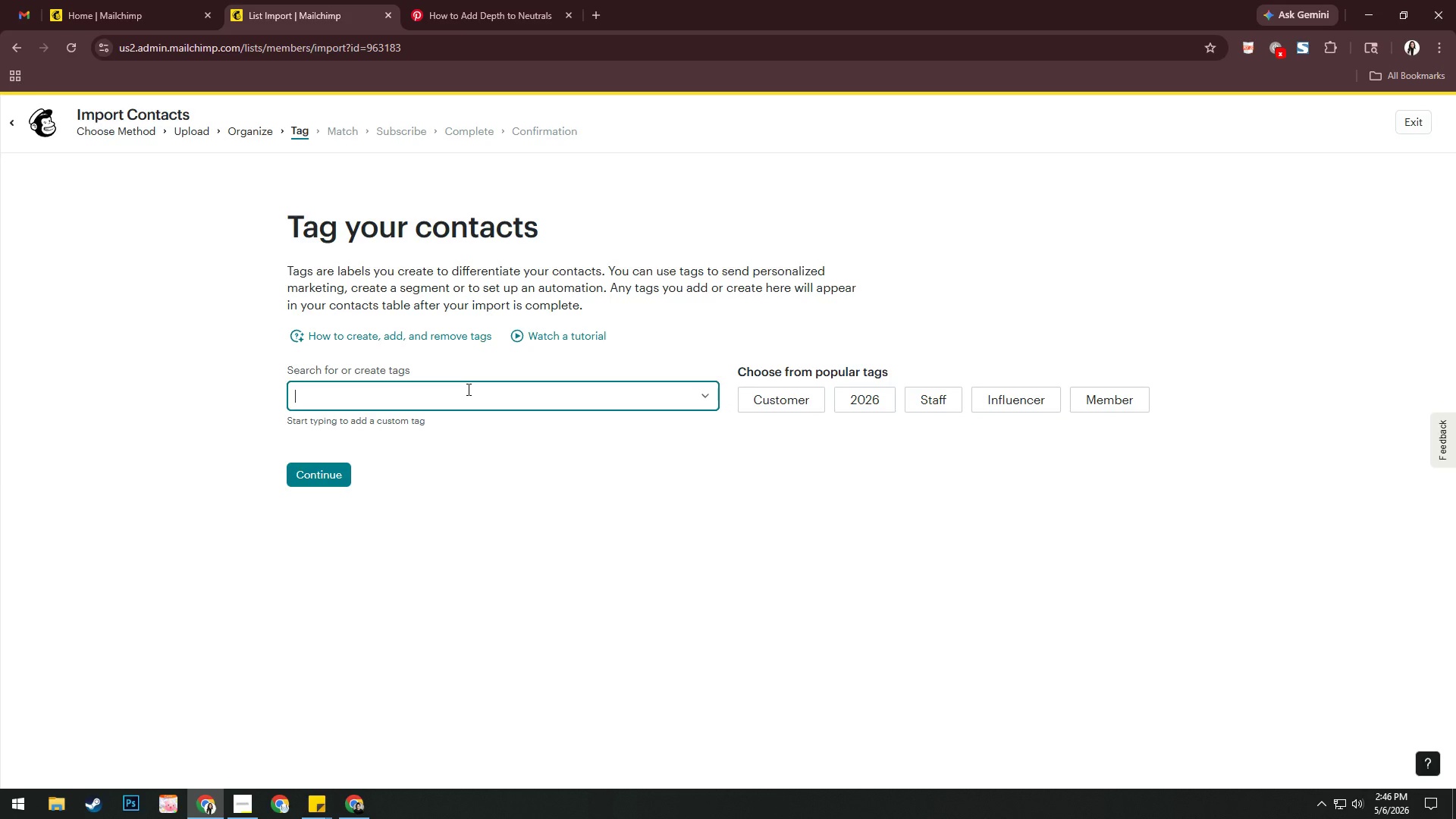 
type(High Priority Prospect)
 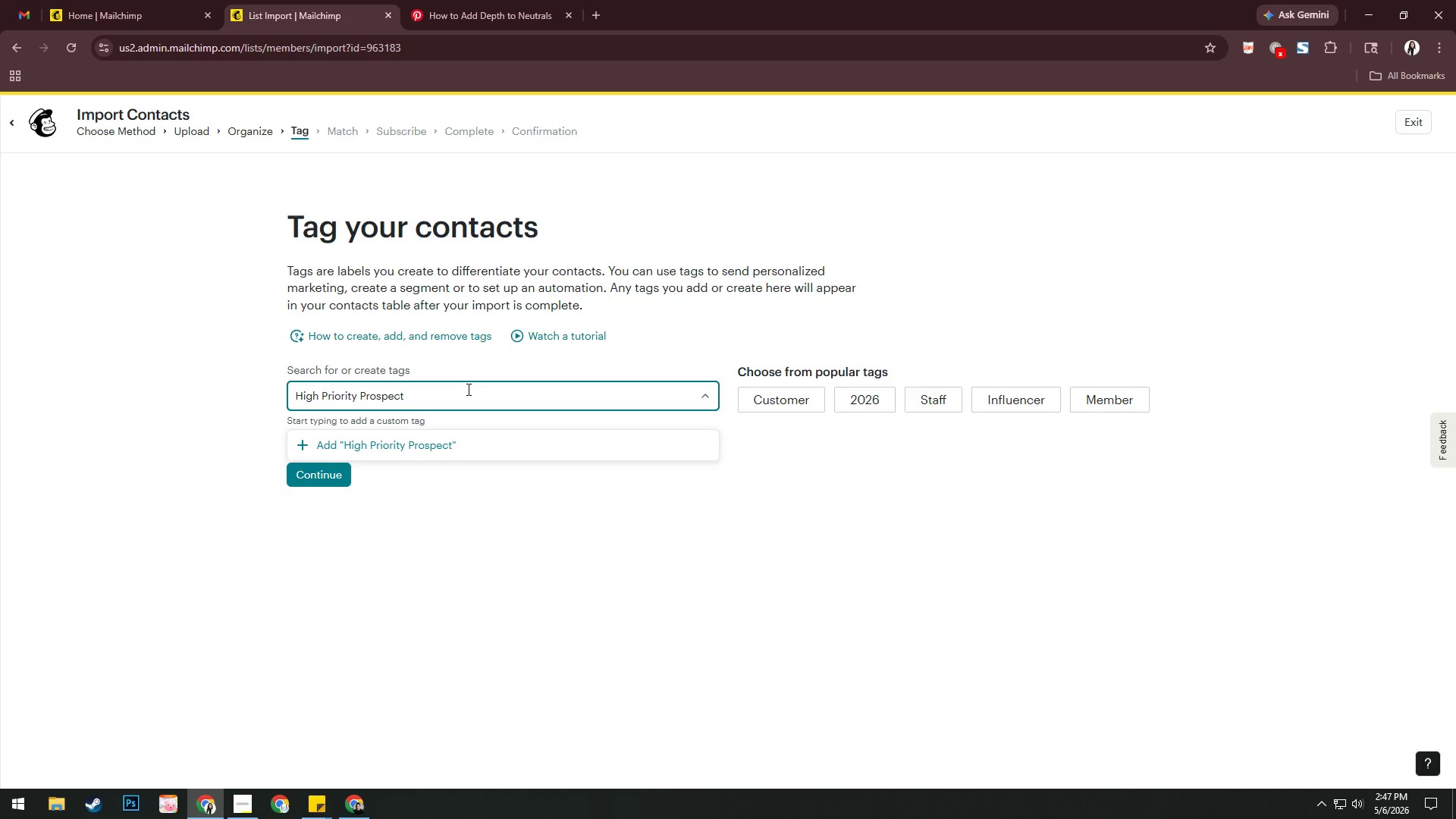 
wait(18.72)
 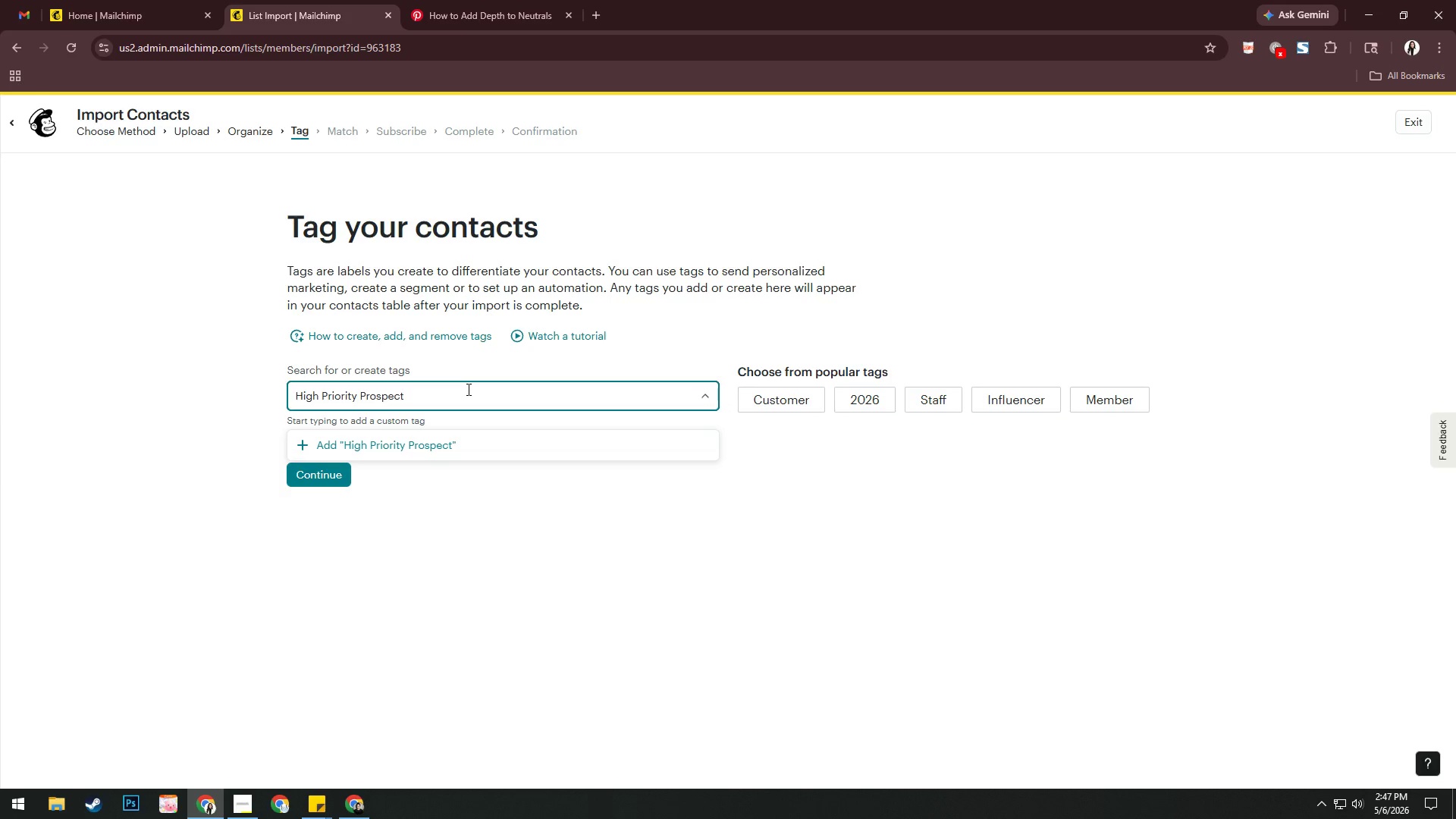 
key(Enter)
 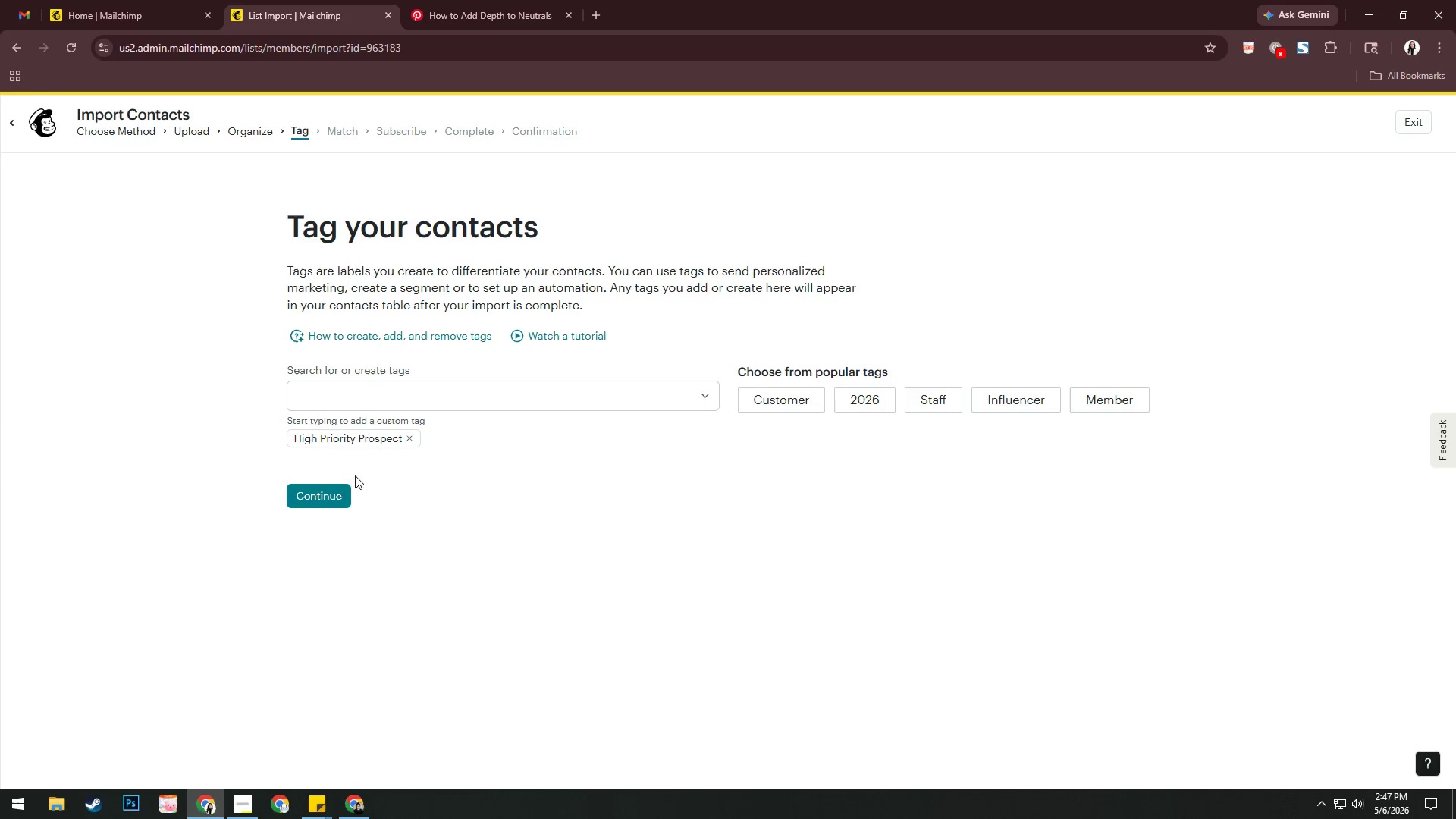 
left_click([344, 485])
 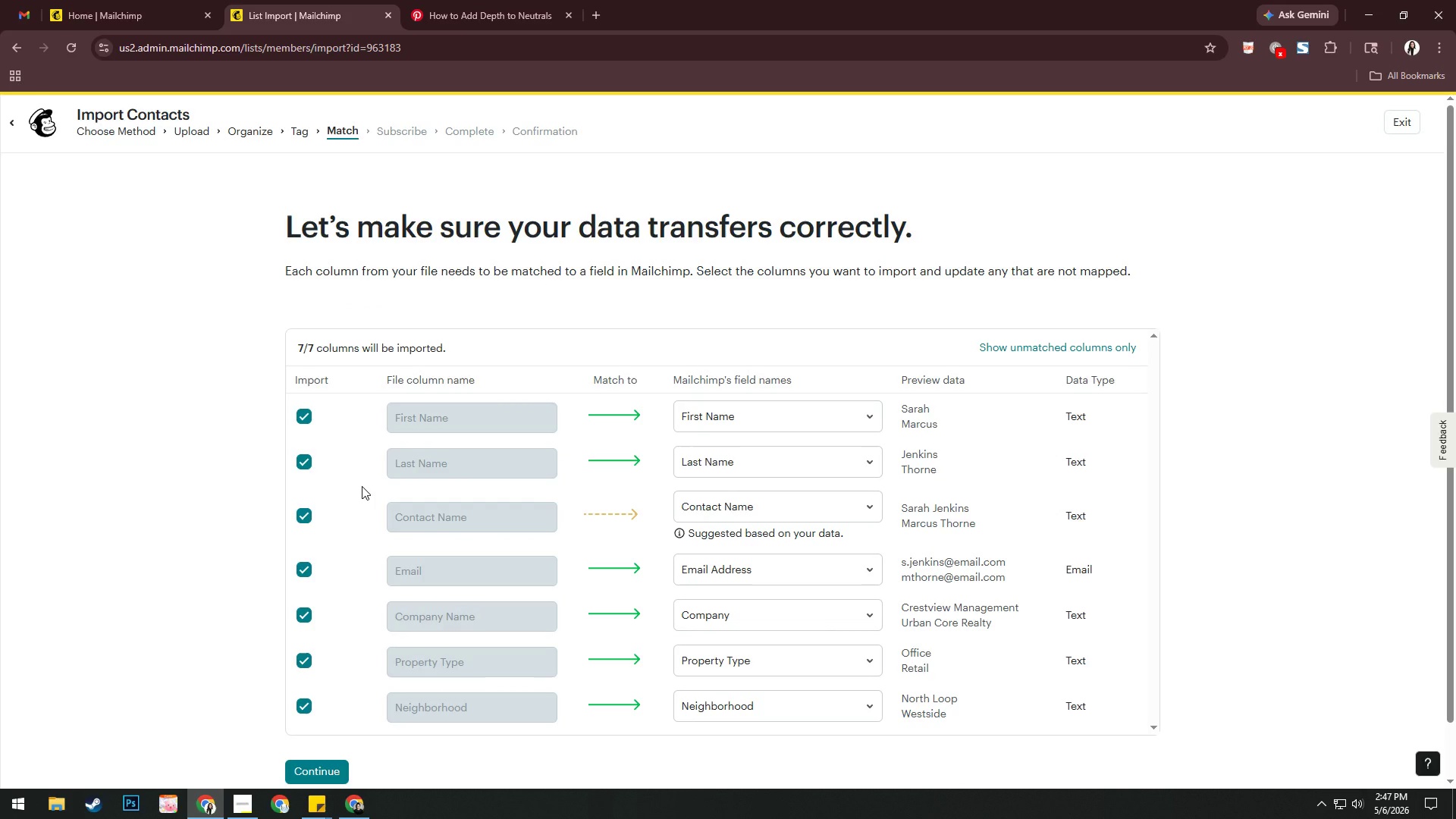 
wait(7.53)
 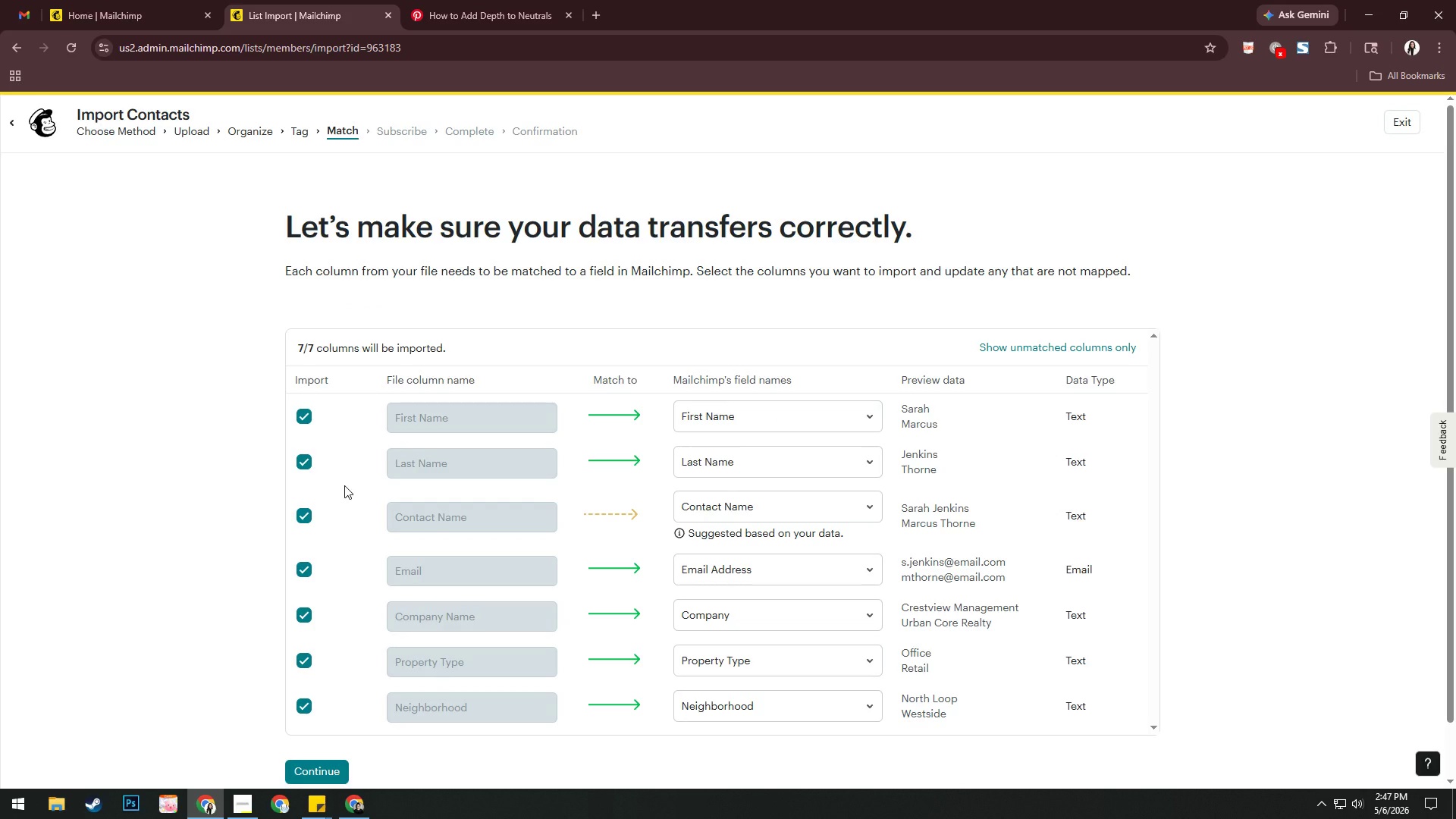 
left_click([699, 512])
 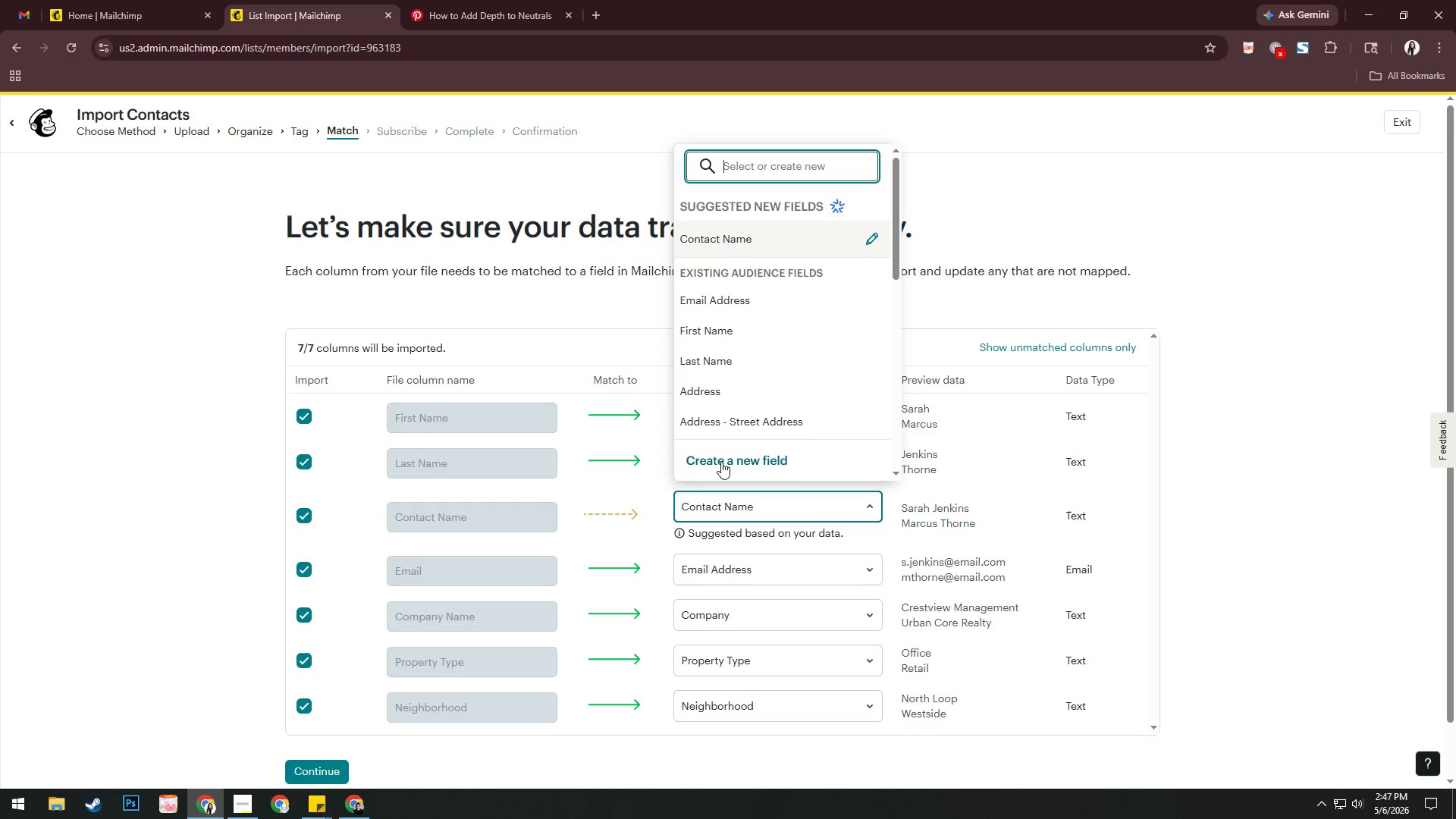 
wait(8.28)
 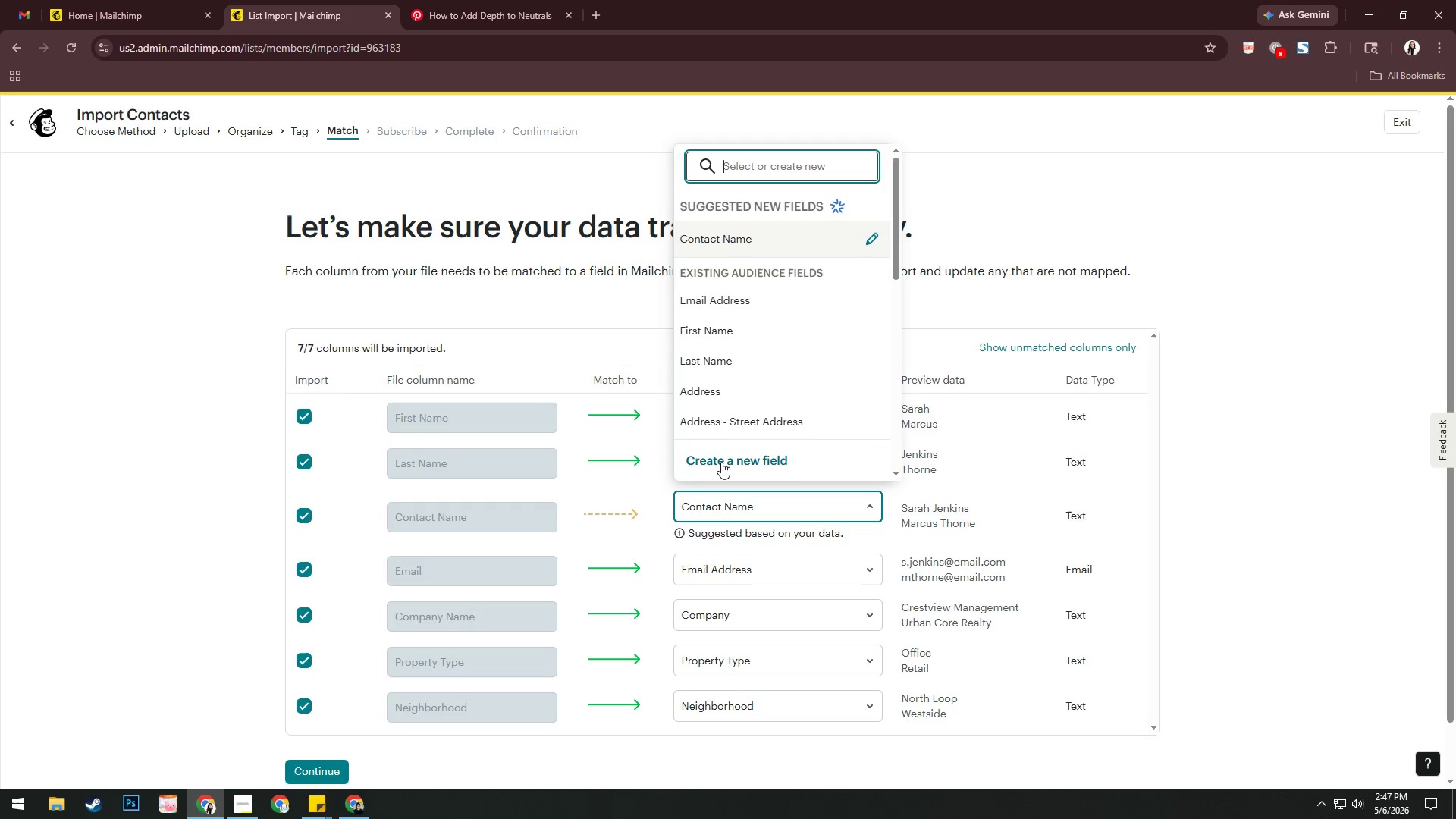 
left_click([721, 462])
 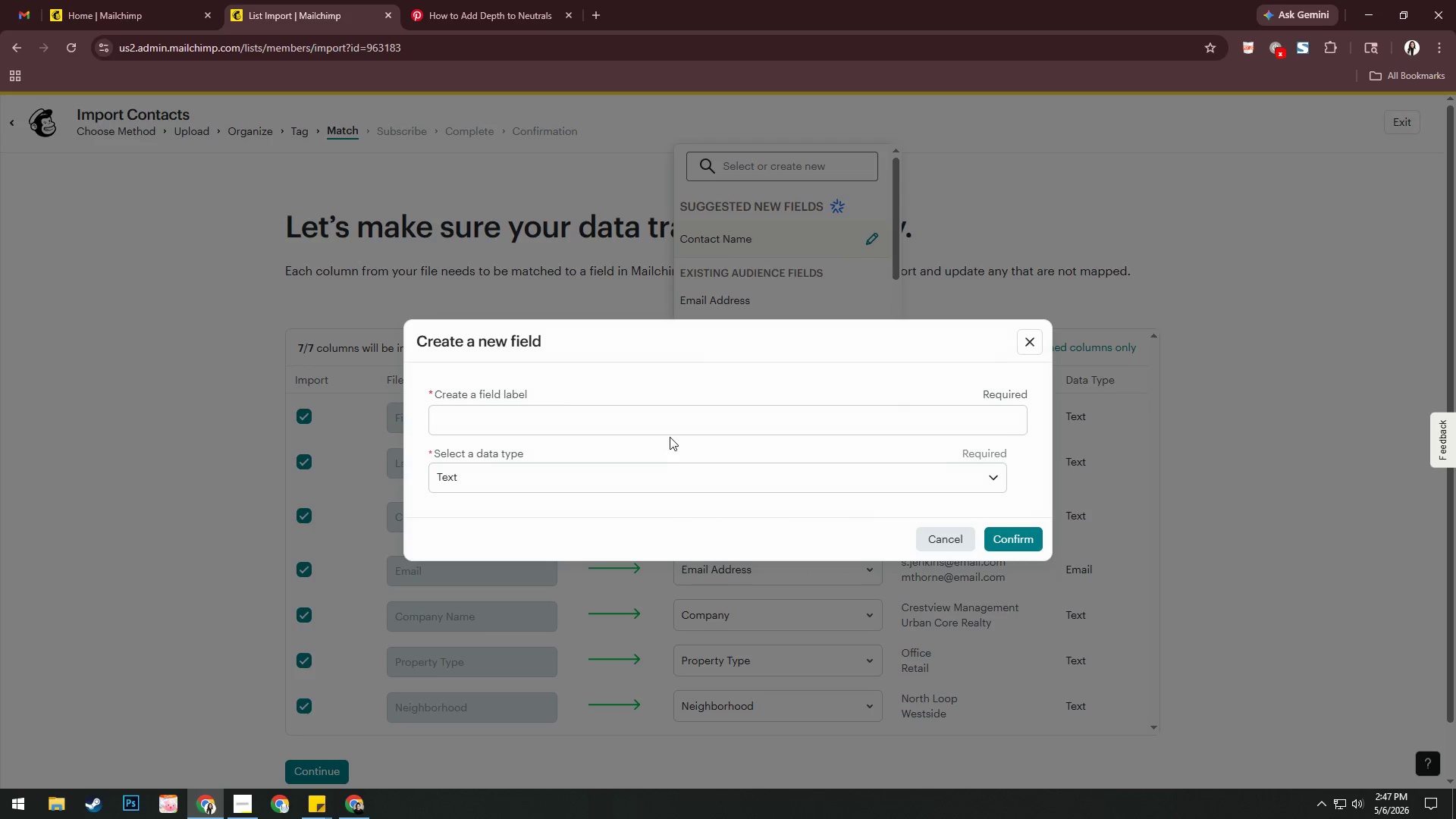 
left_click([667, 422])
 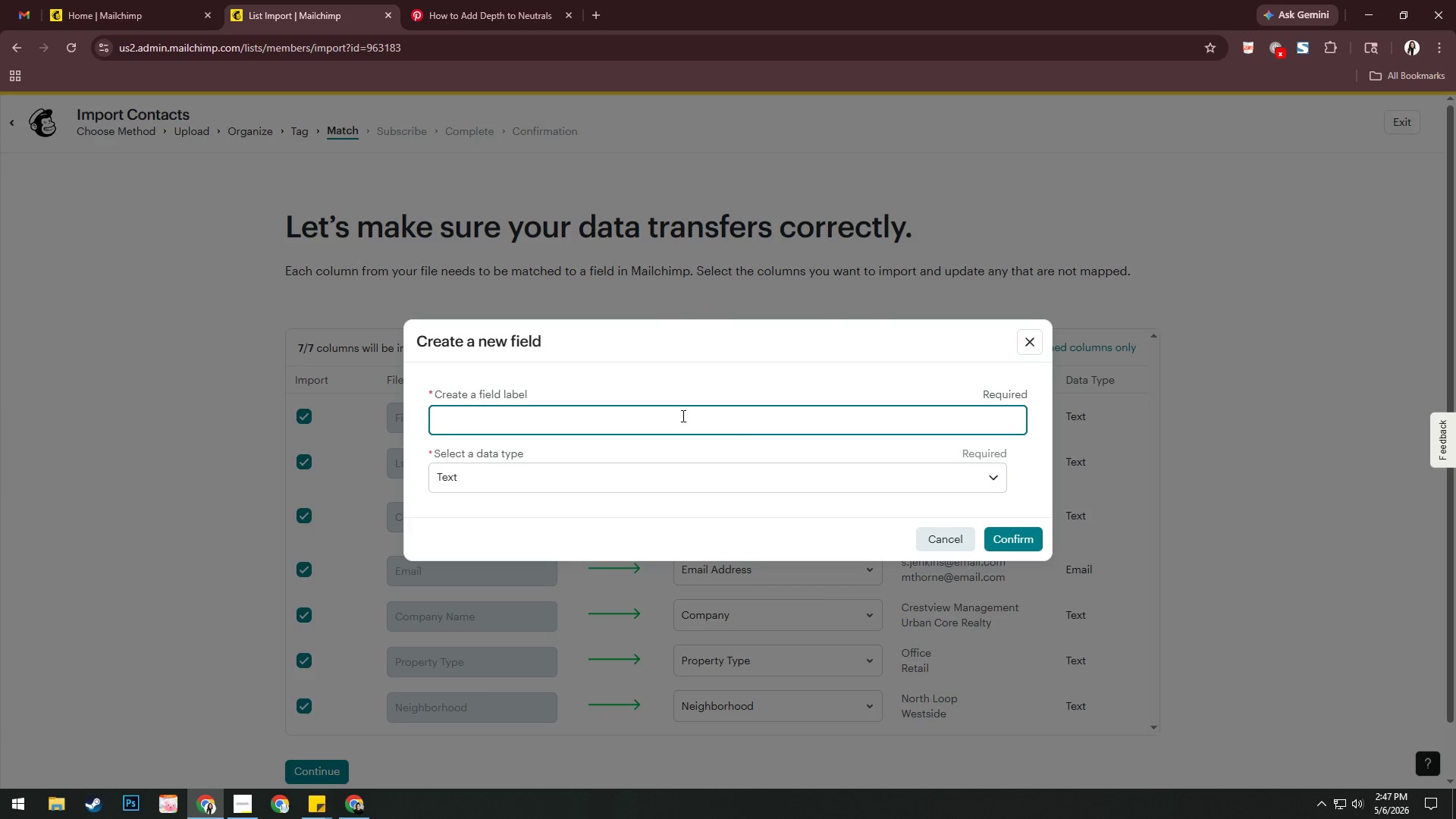 
type(Contact Ma)
key(Backspace)
key(Backspace)
type(Name)
 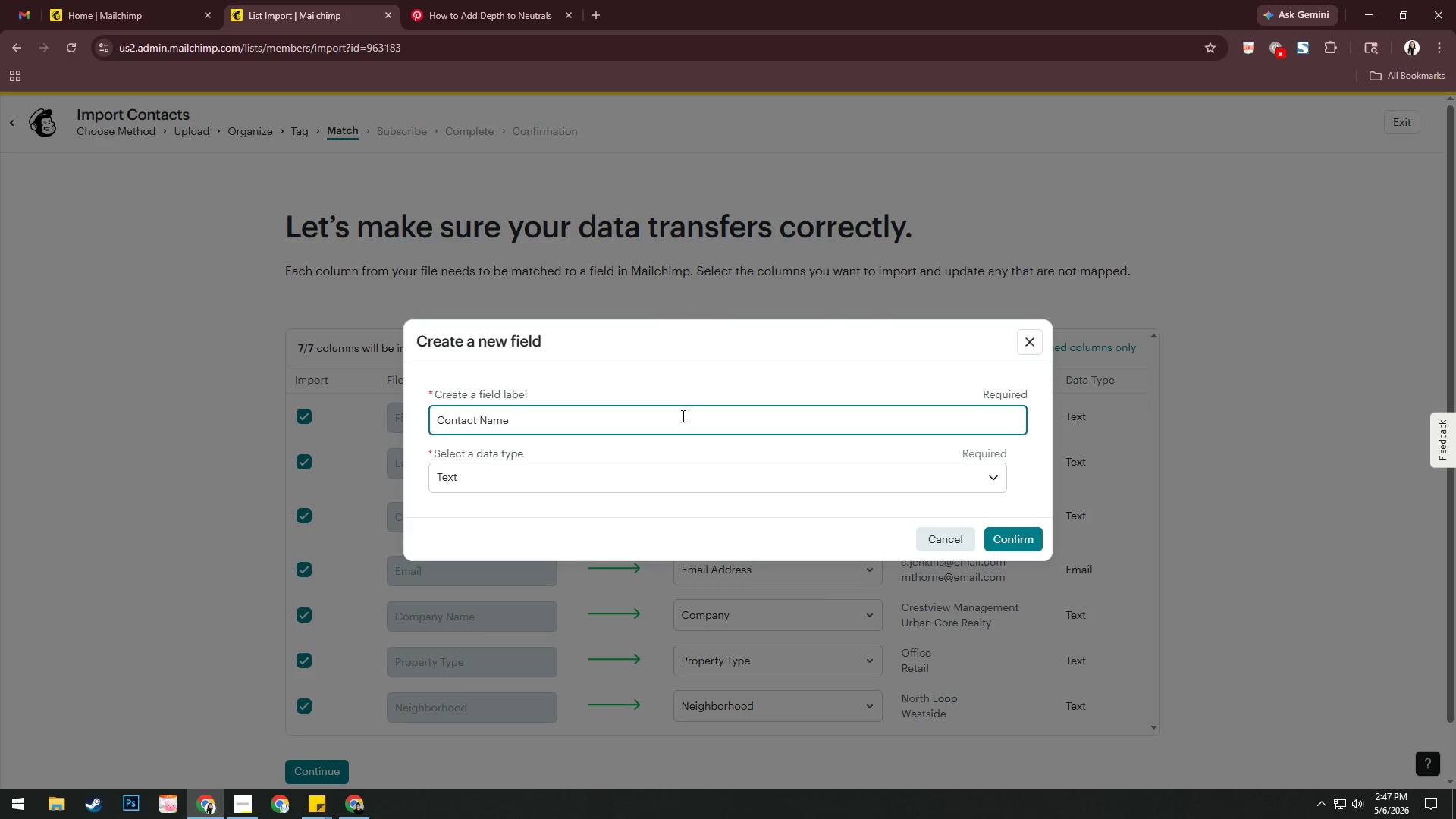 
key(Enter)
 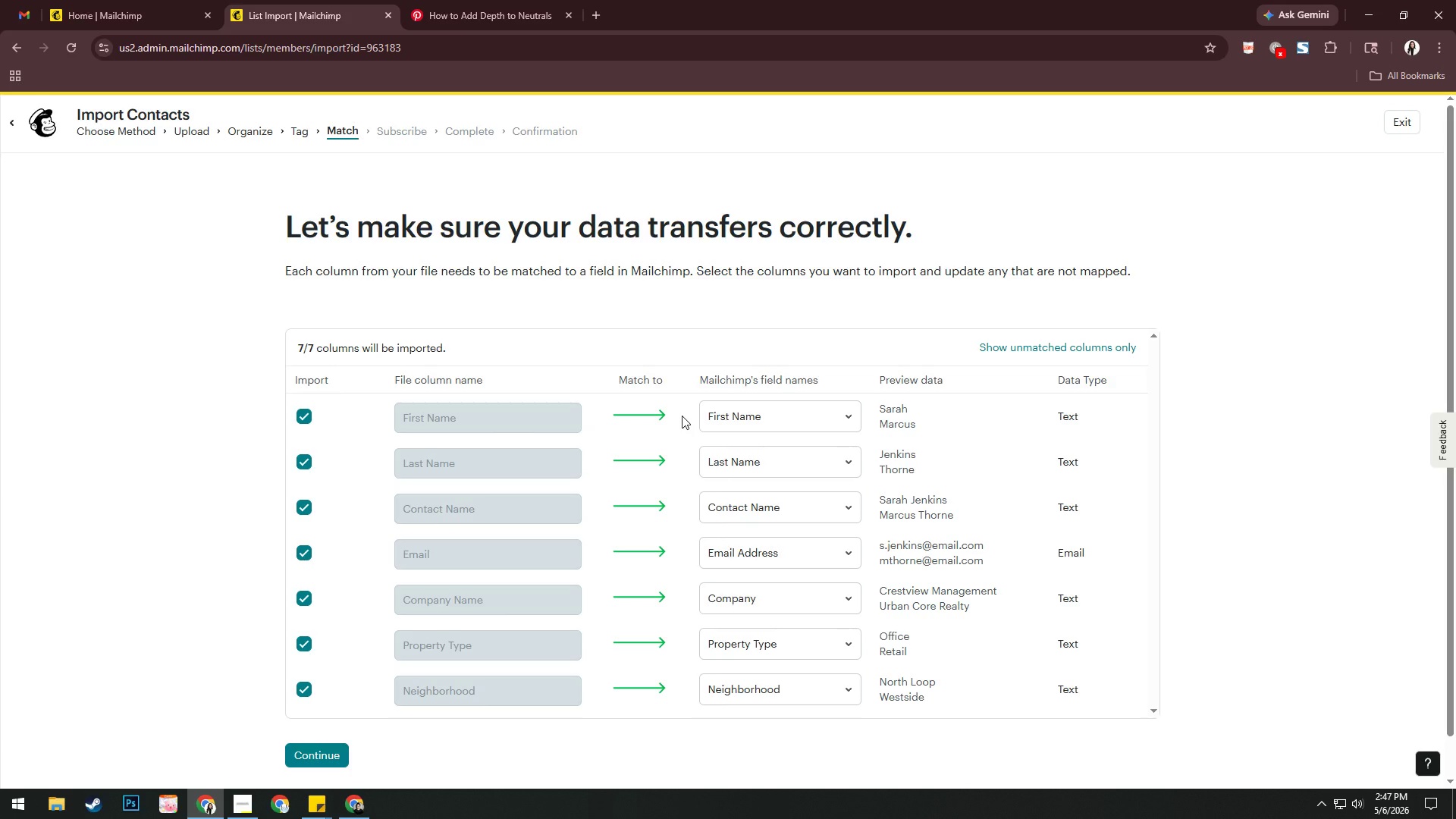 
wait(16.31)
 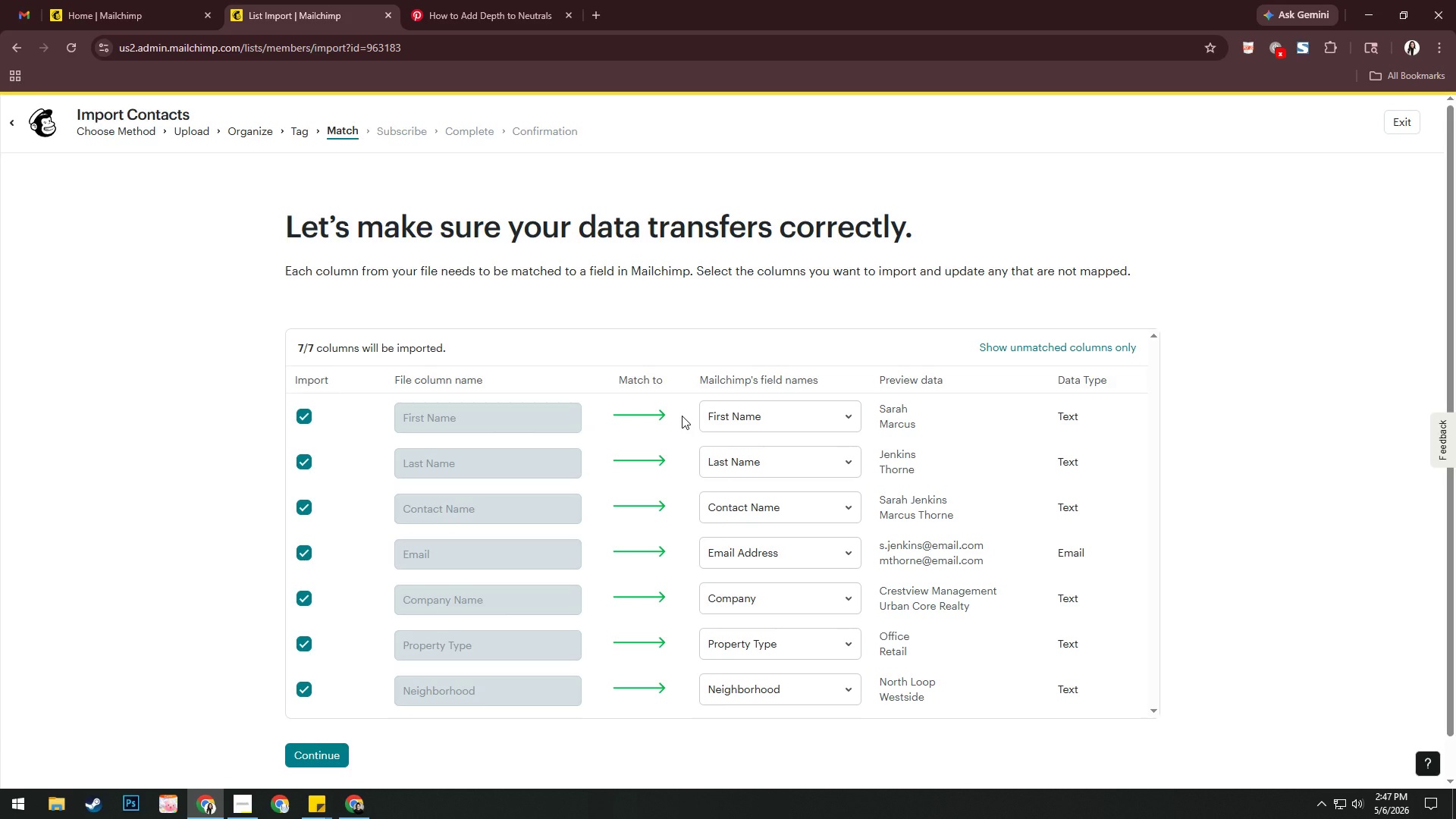 
left_click([340, 747])
 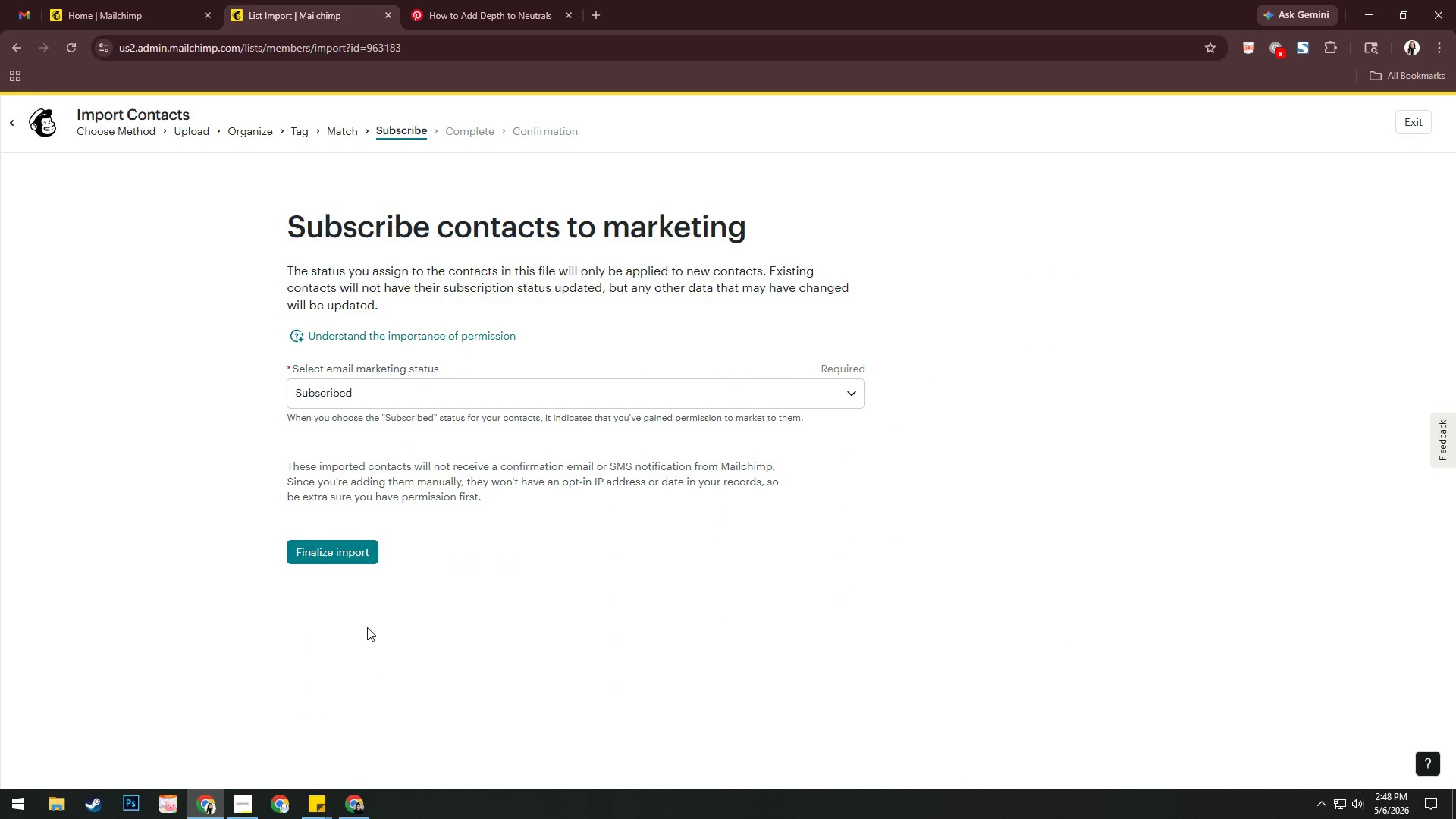 
left_click([353, 541])
 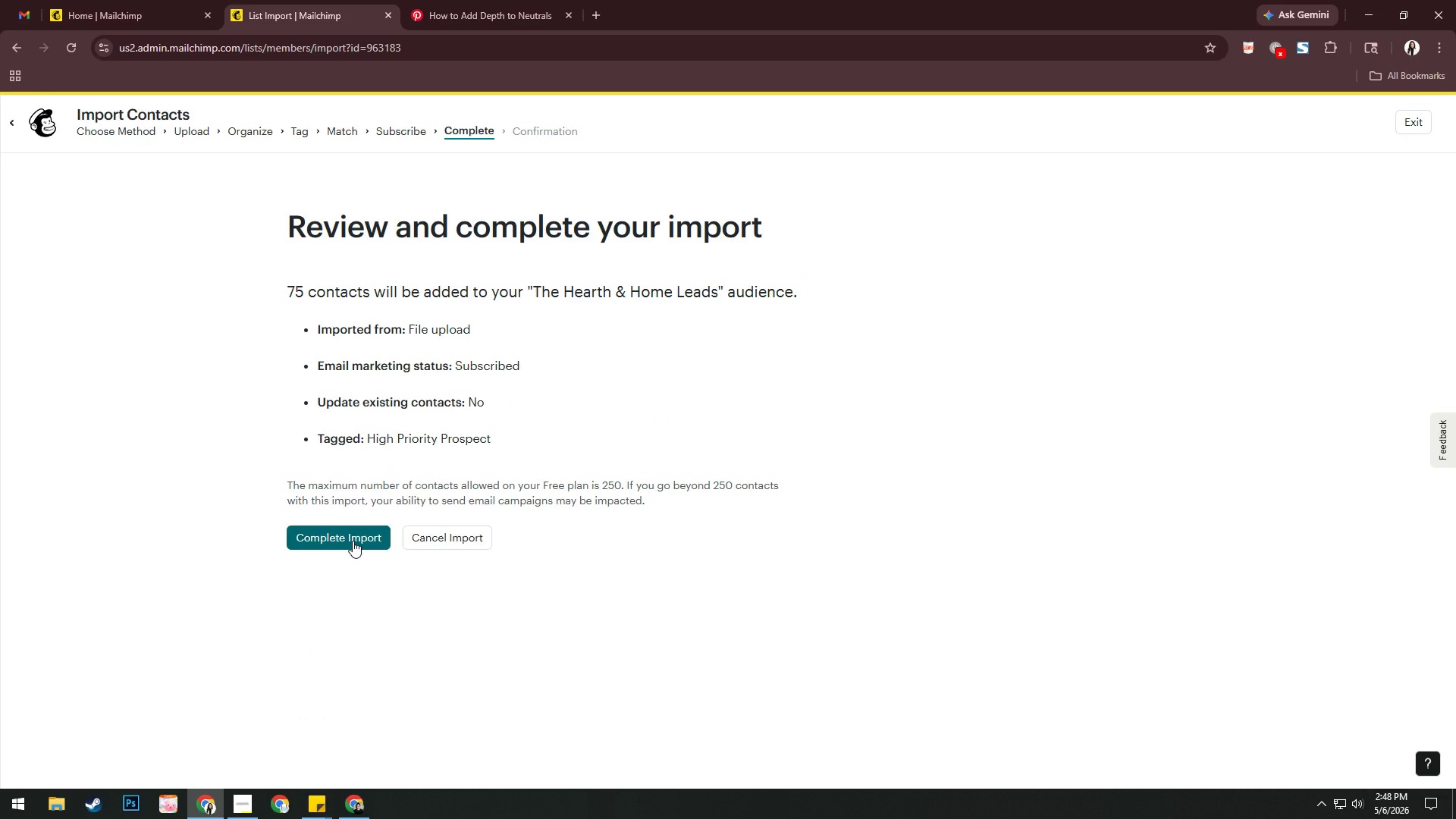 
left_click([353, 541])
 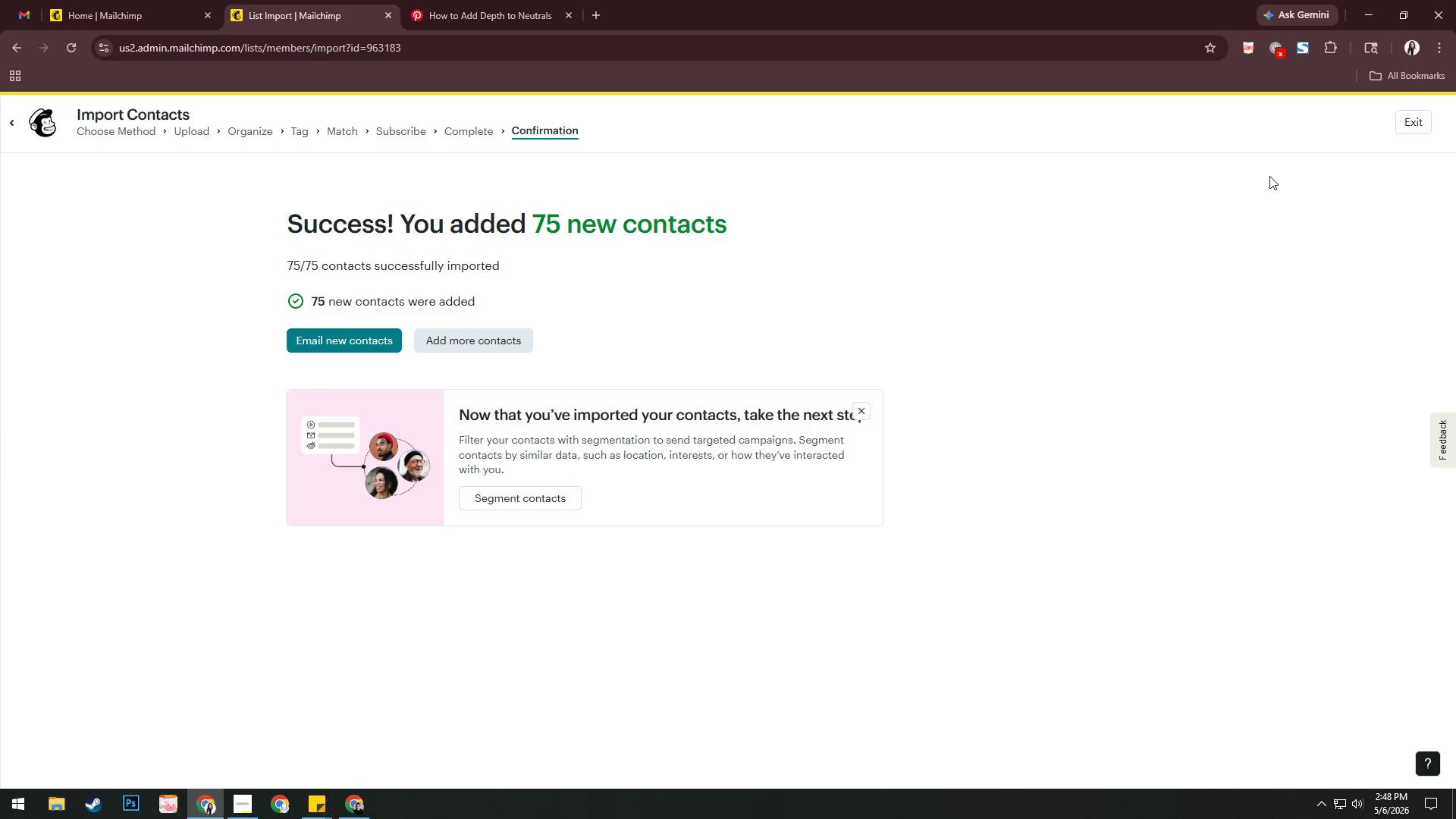 
wait(37.34)
 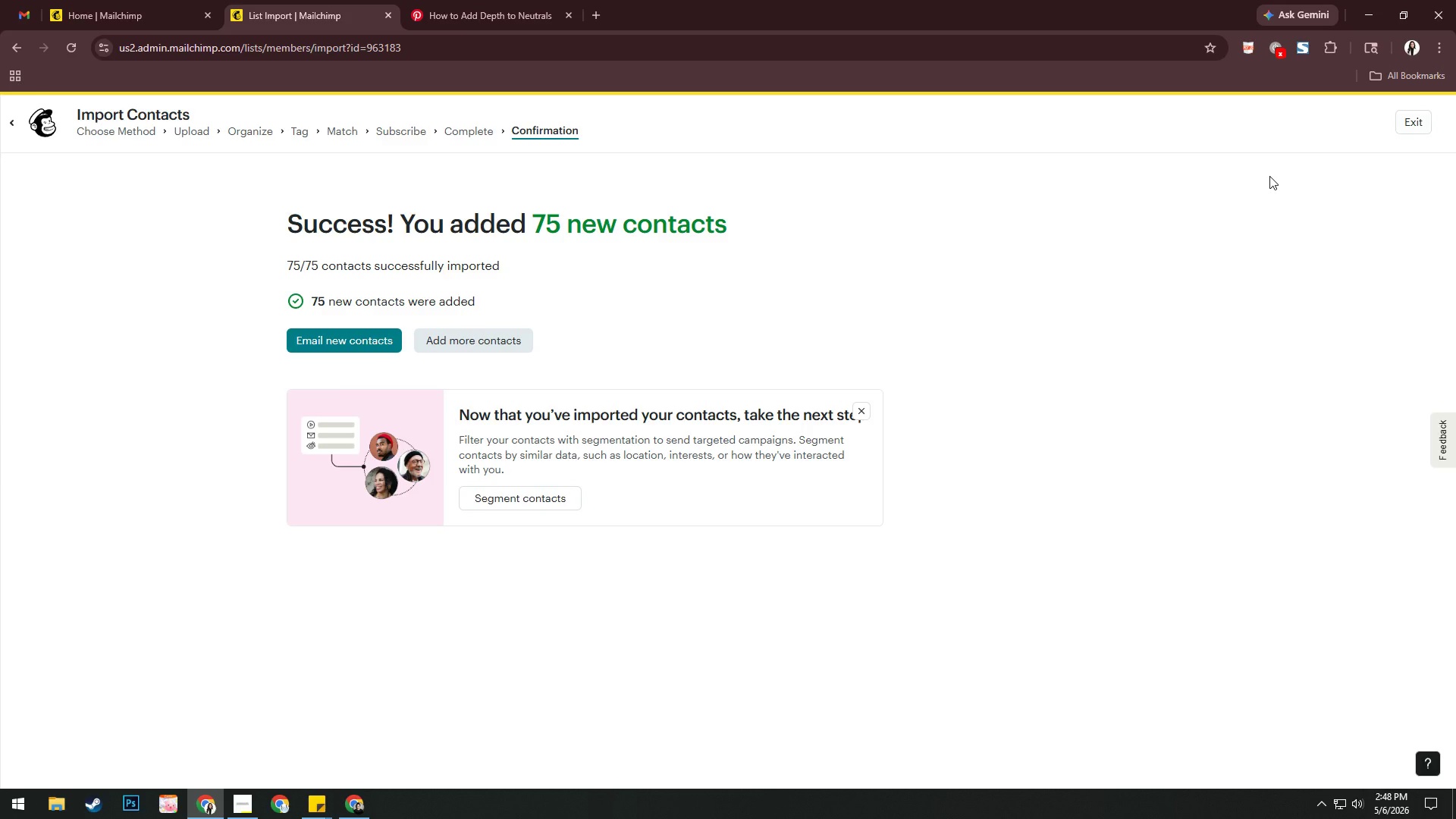 
left_click([1410, 128])
 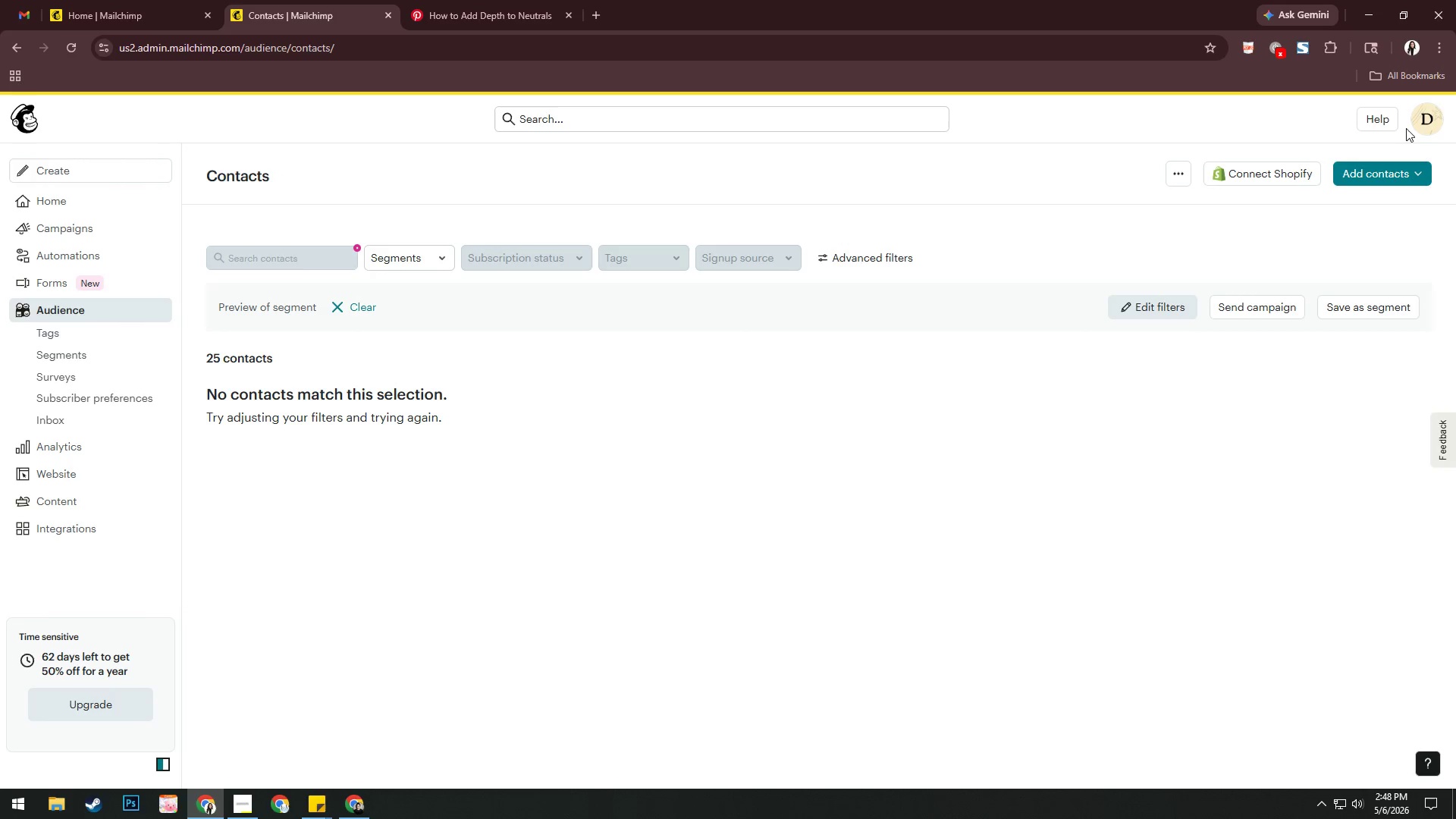 
wait(12.11)
 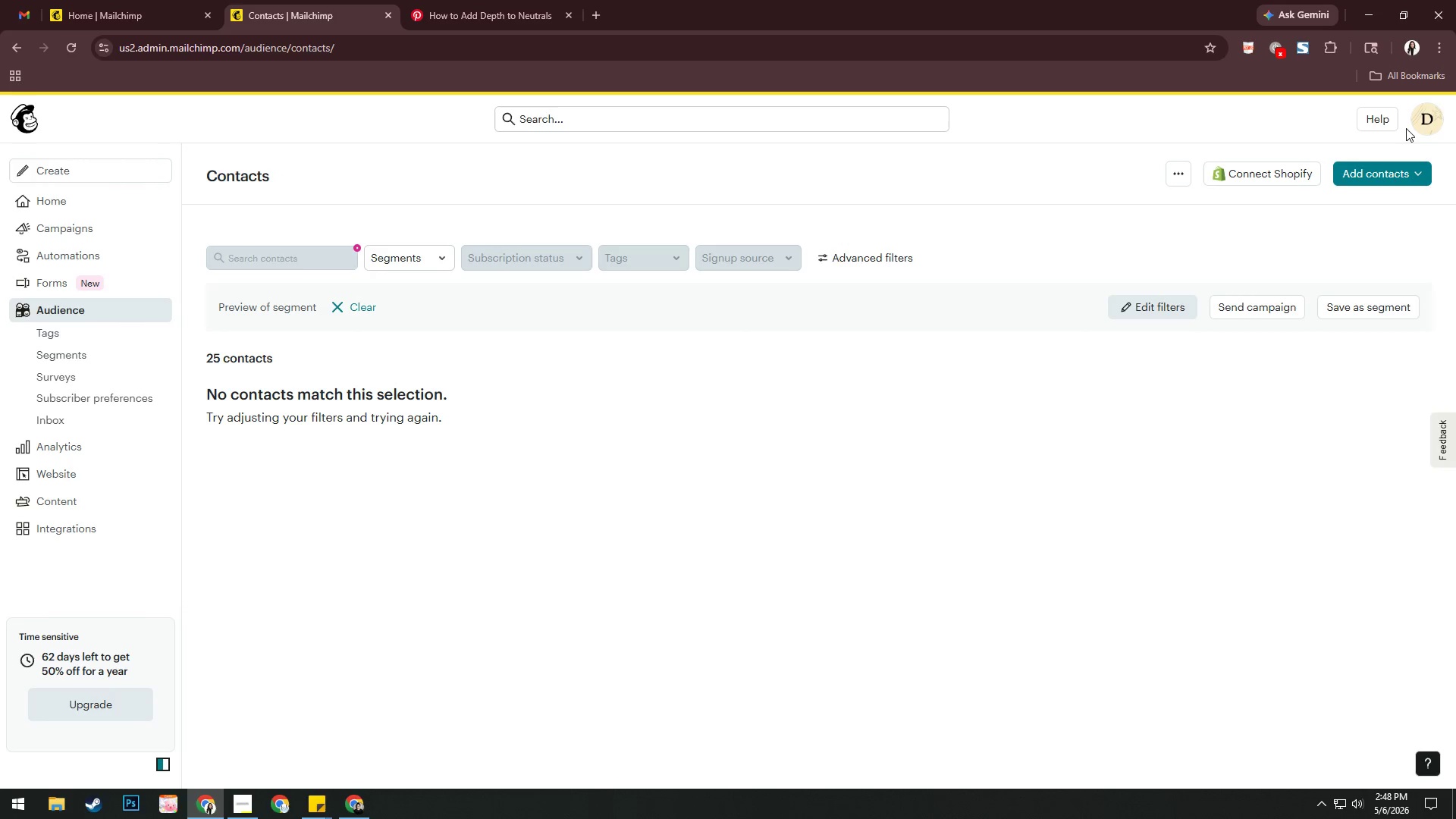 
left_click([357, 305])
 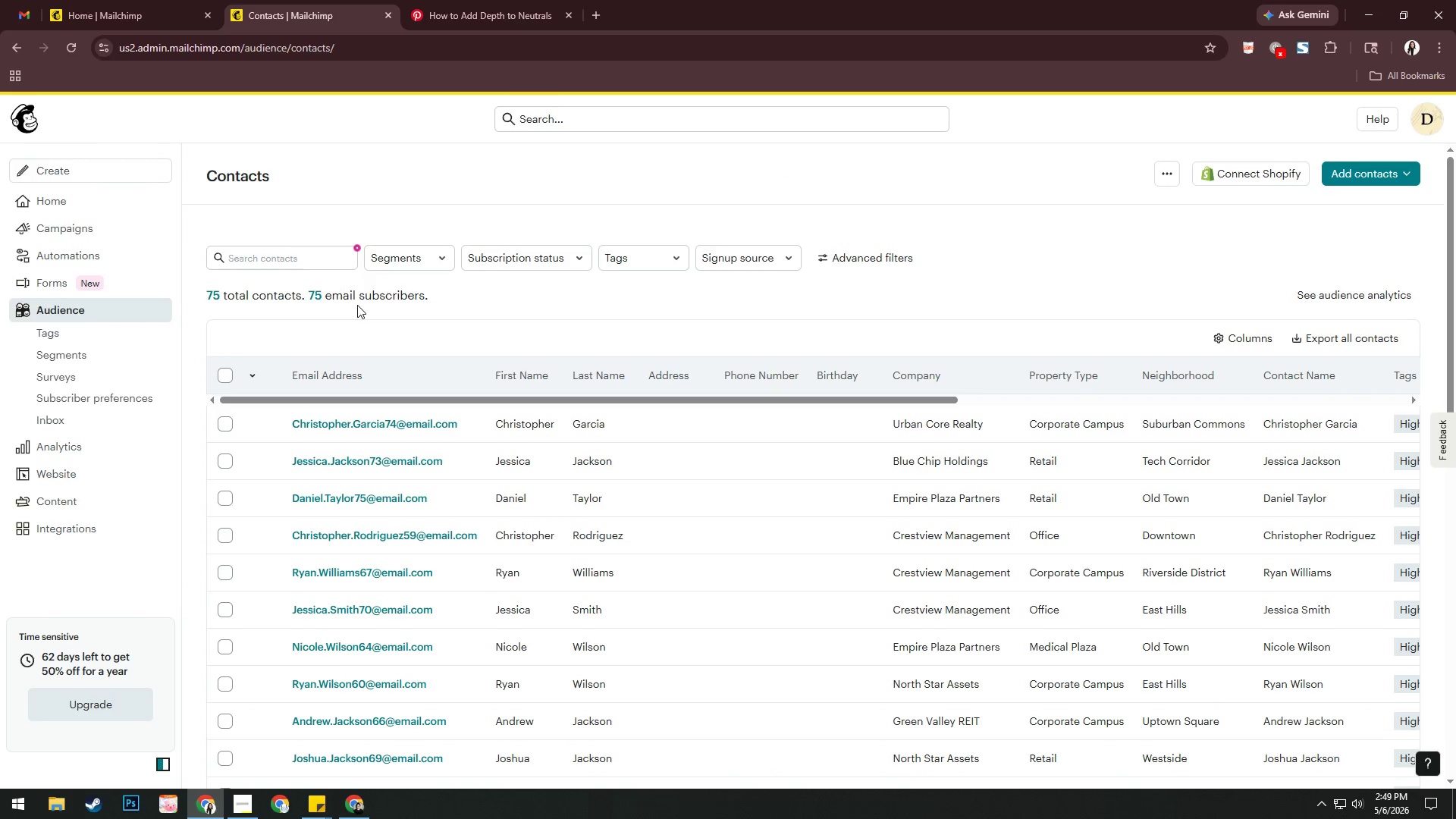 
wait(10.16)
 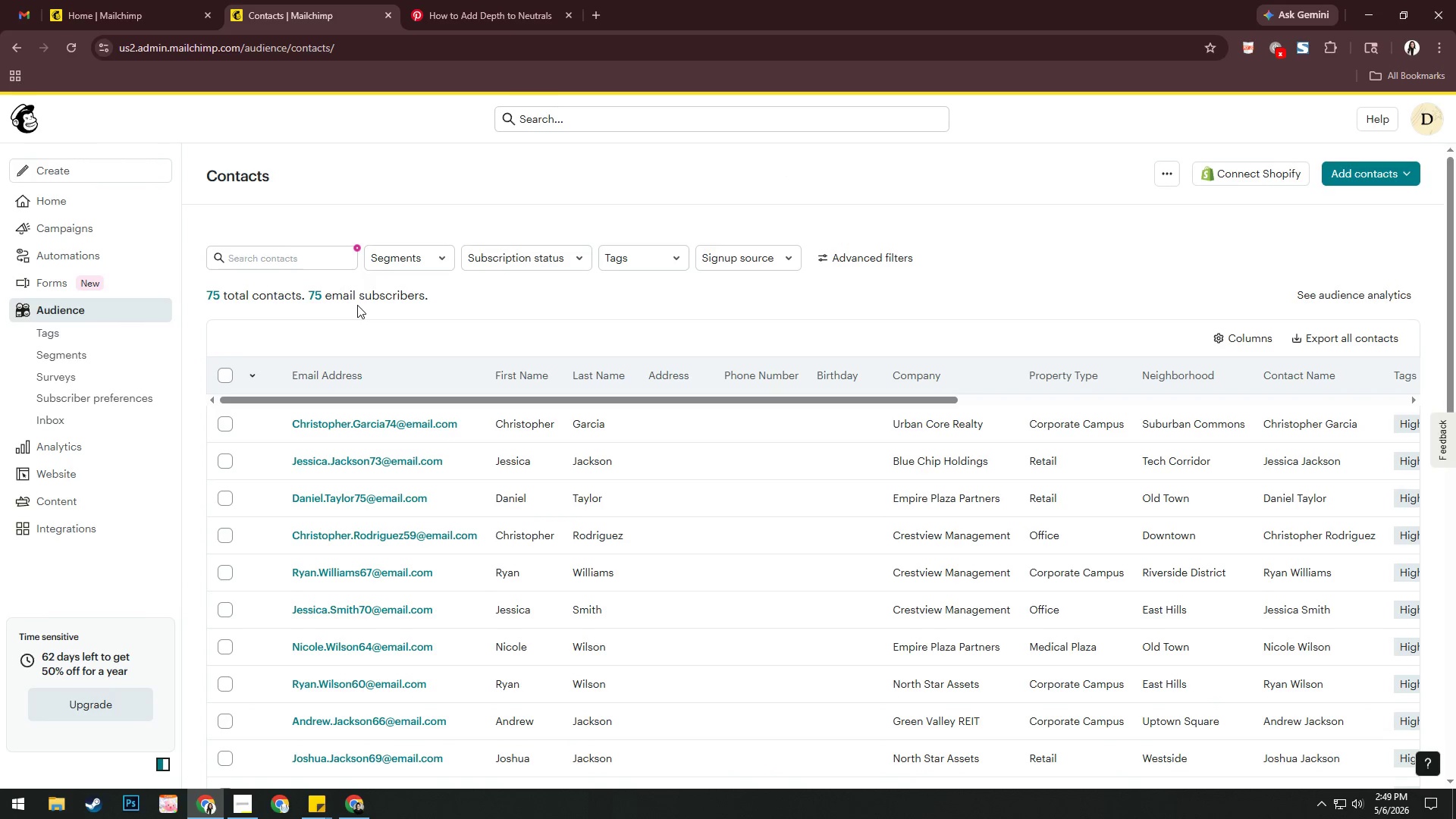 
key(Alt+AltLeft)
 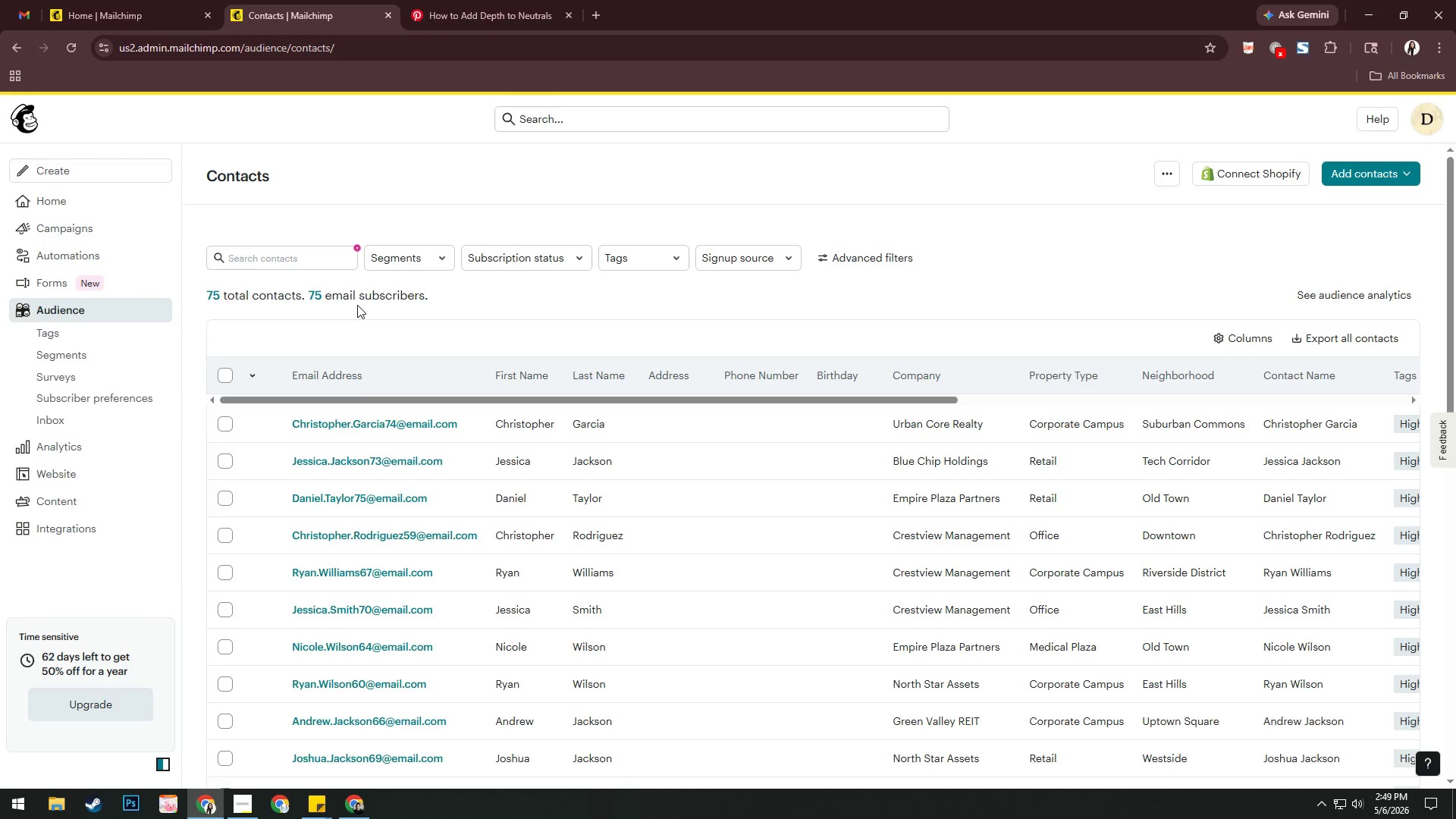 
key(Alt+Tab)